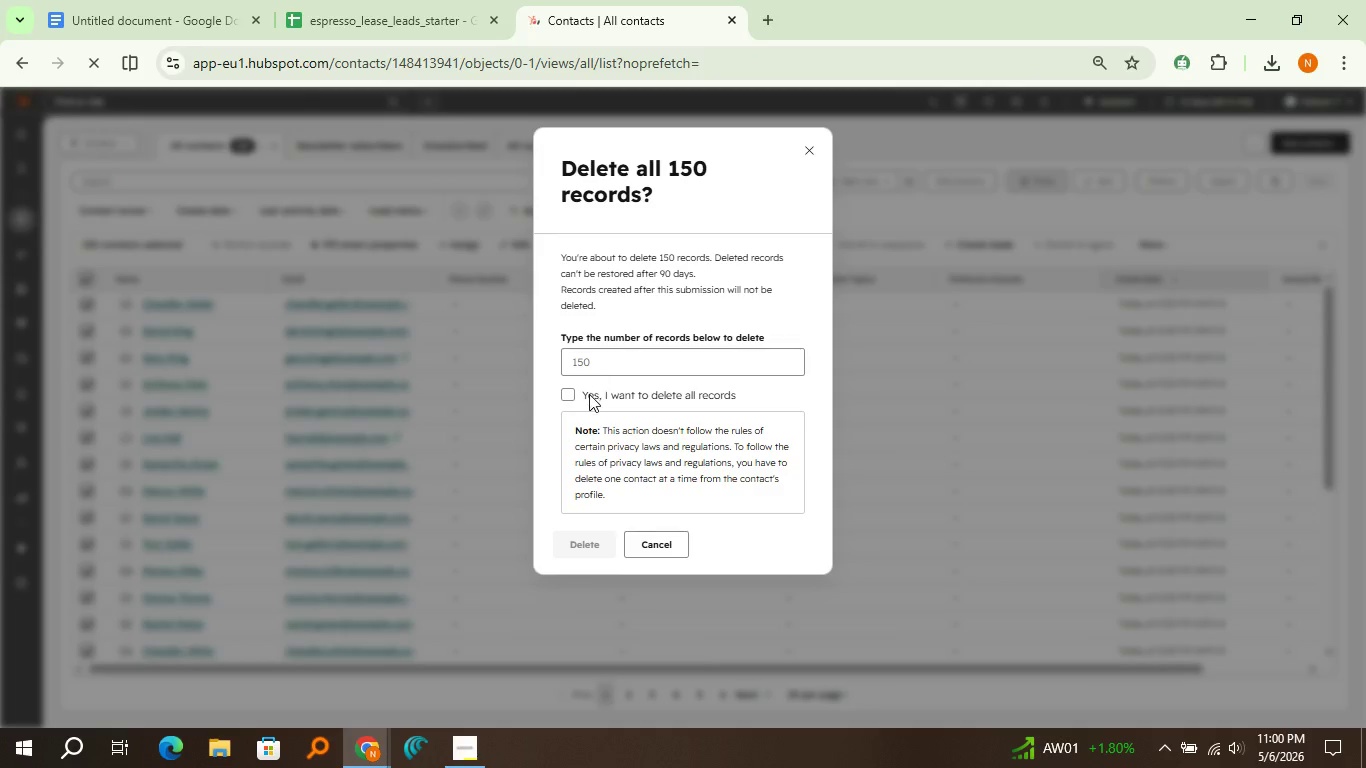 
left_click([589, 394])
 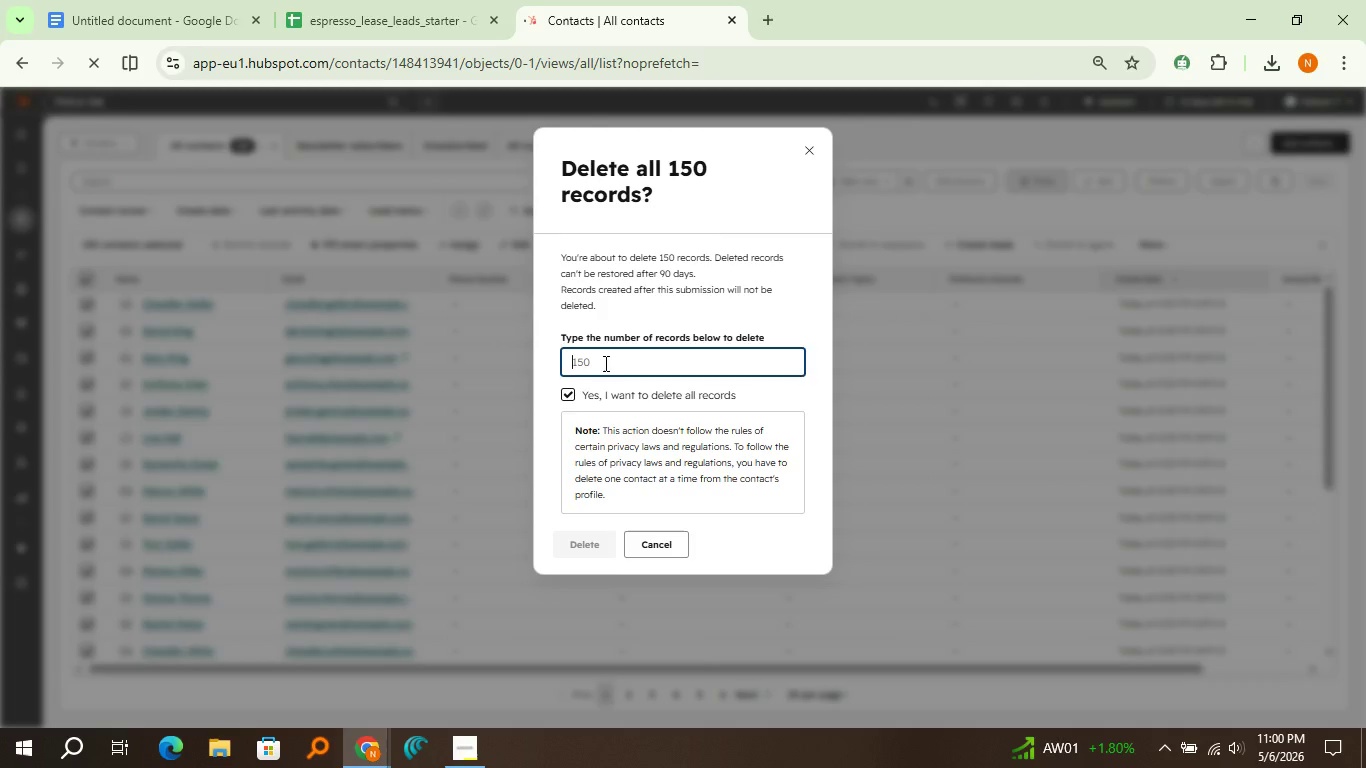 
left_click([604, 363])
 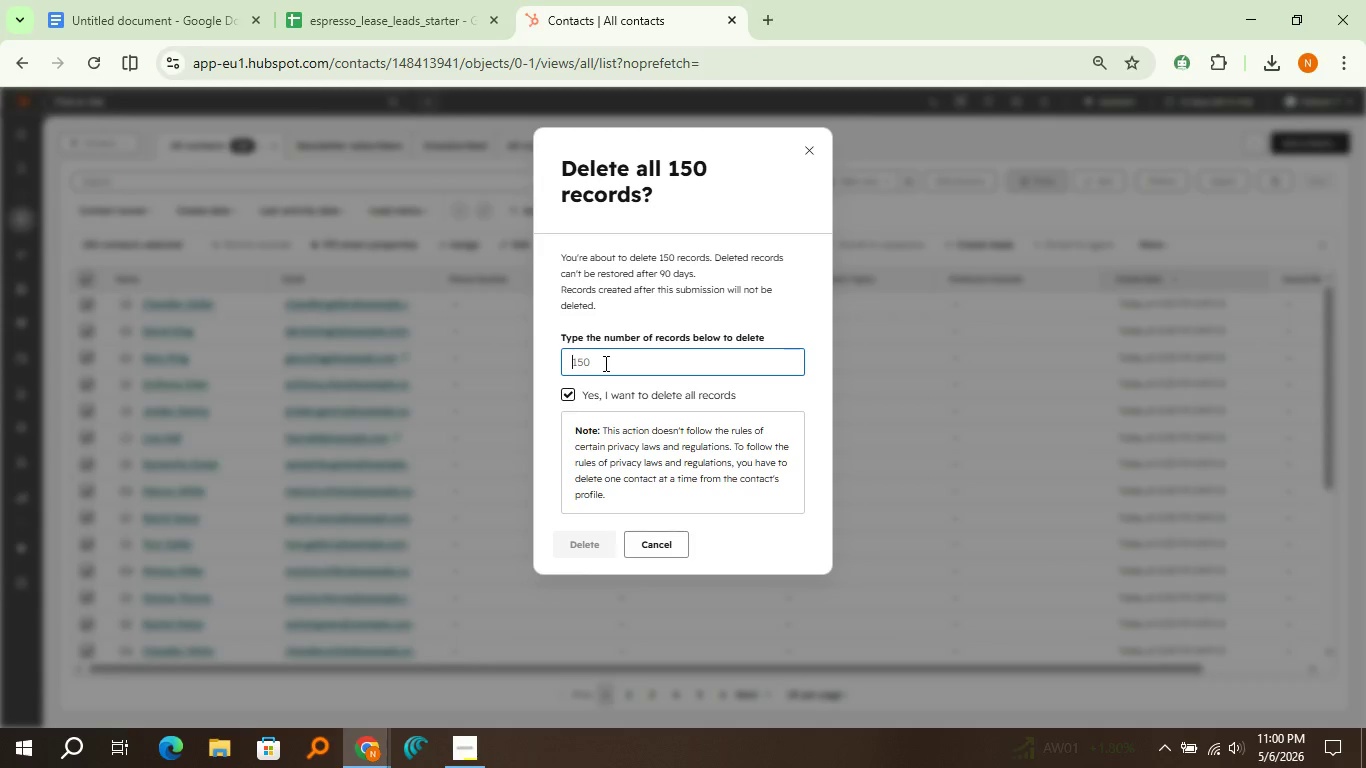 
type(150)
 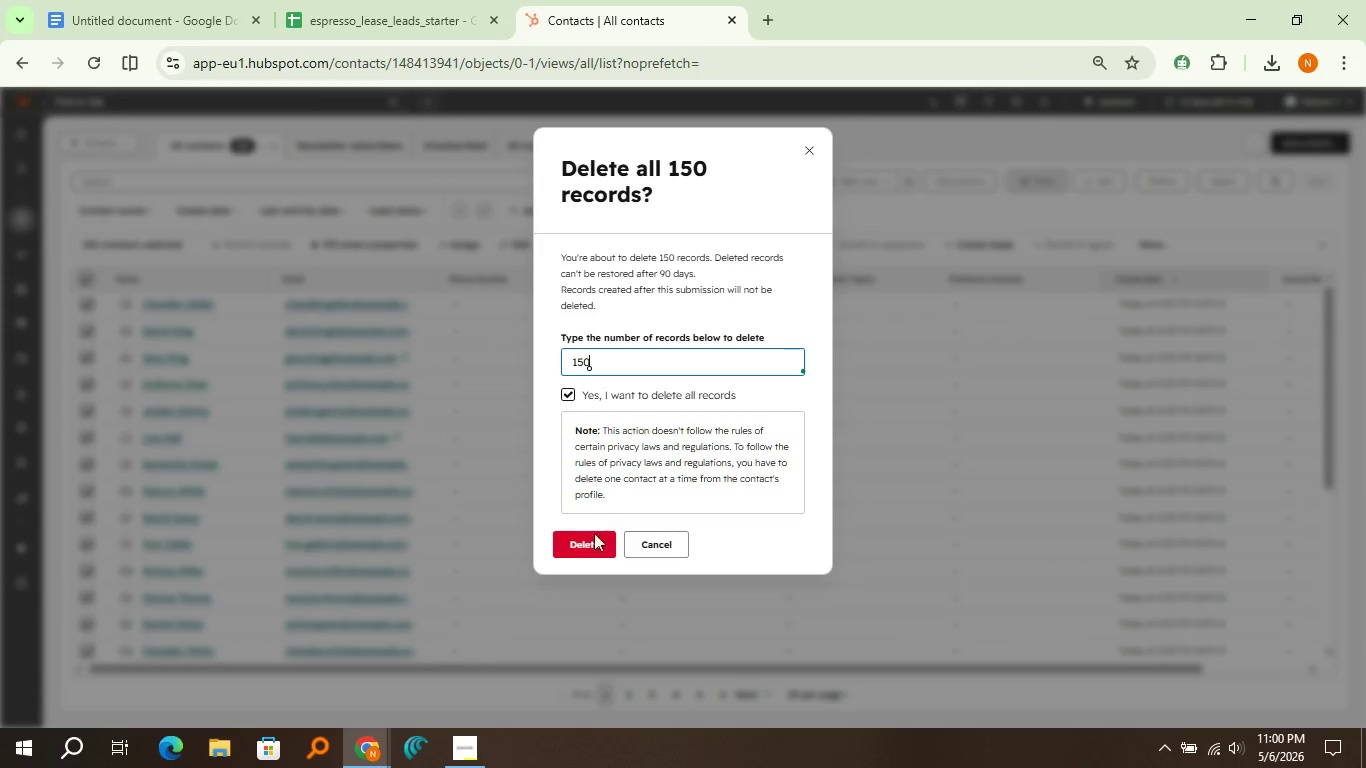 
left_click([593, 536])
 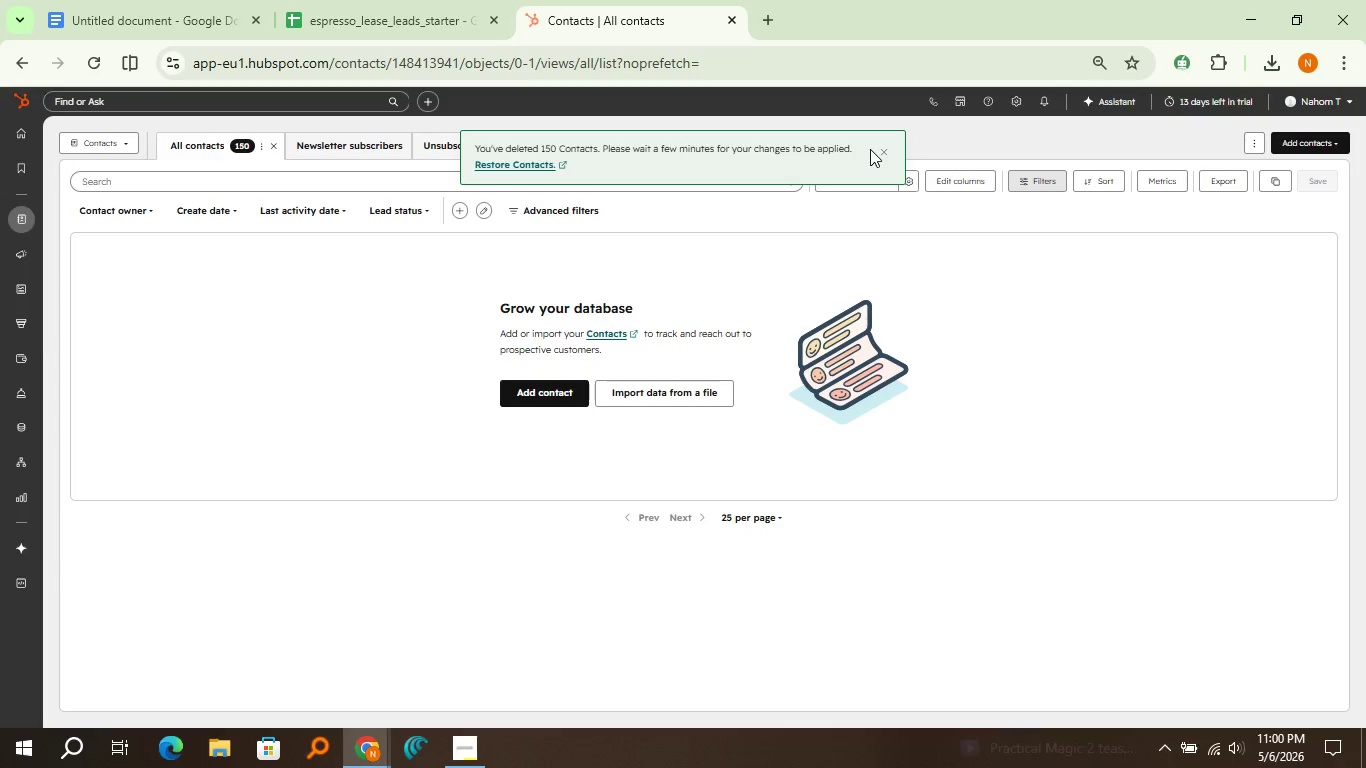 
left_click([879, 148])
 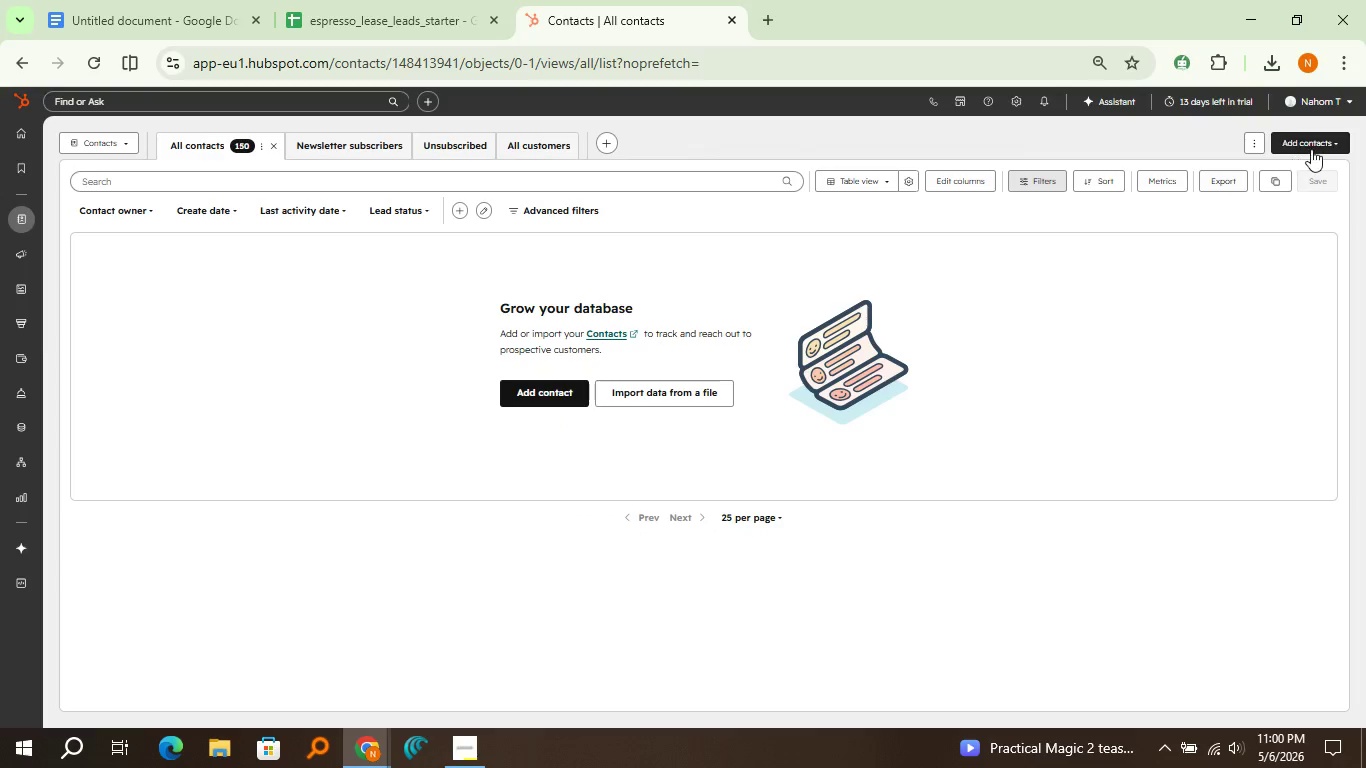 
left_click([1311, 149])
 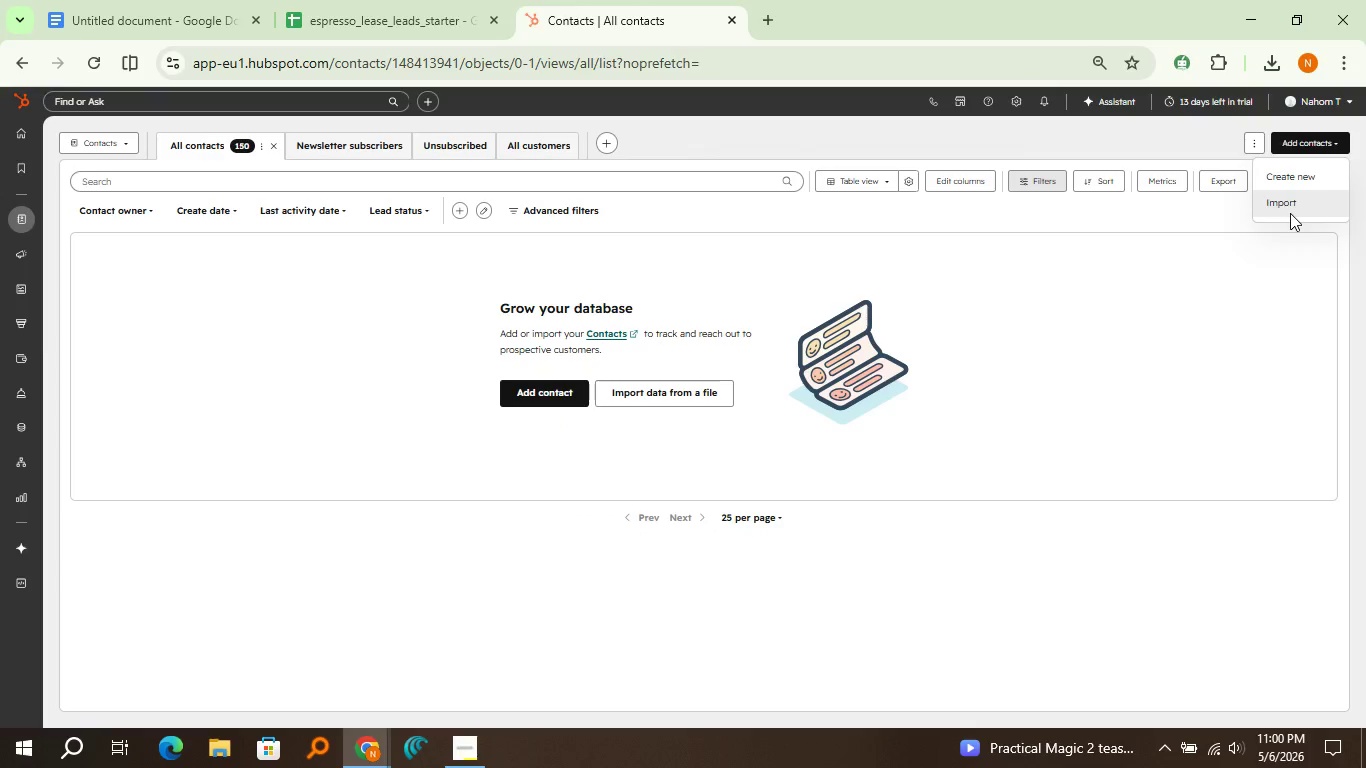 
left_click([1290, 213])
 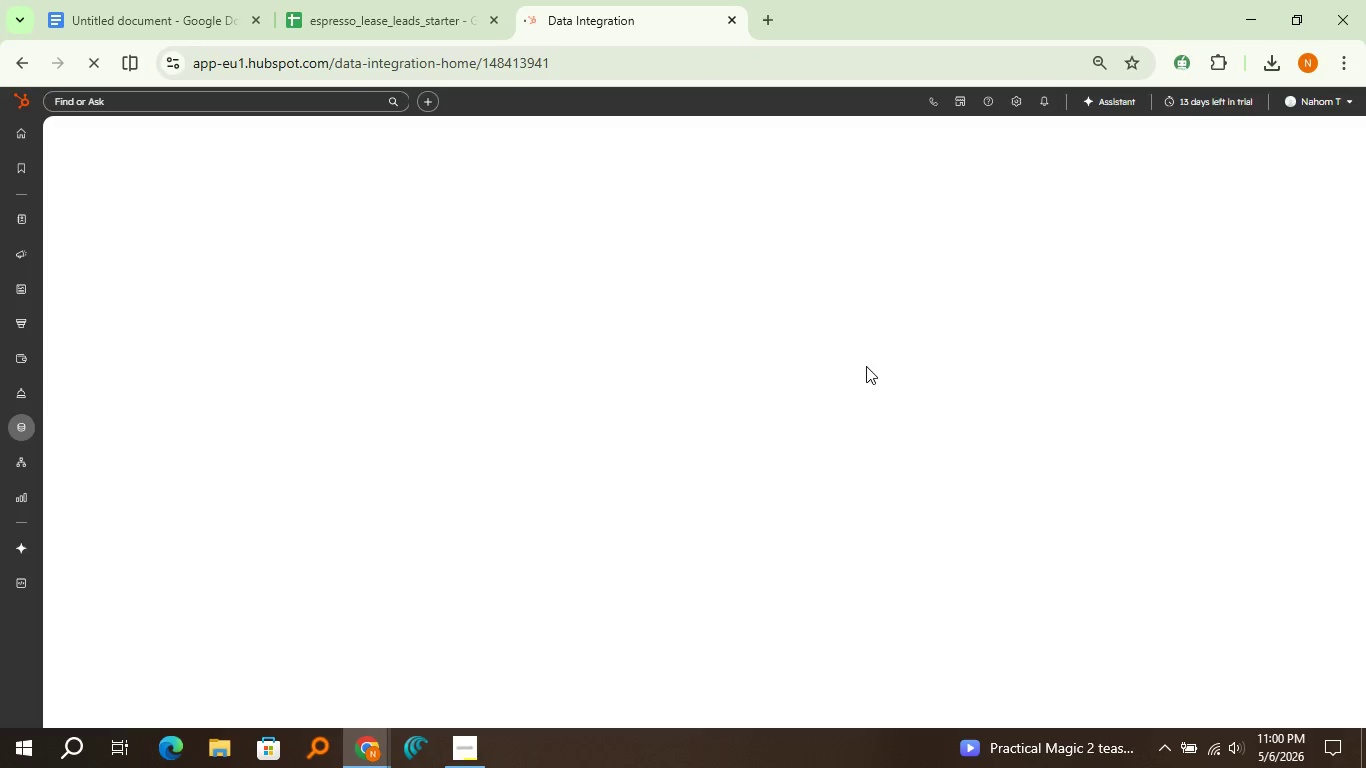 
wait(15.47)
 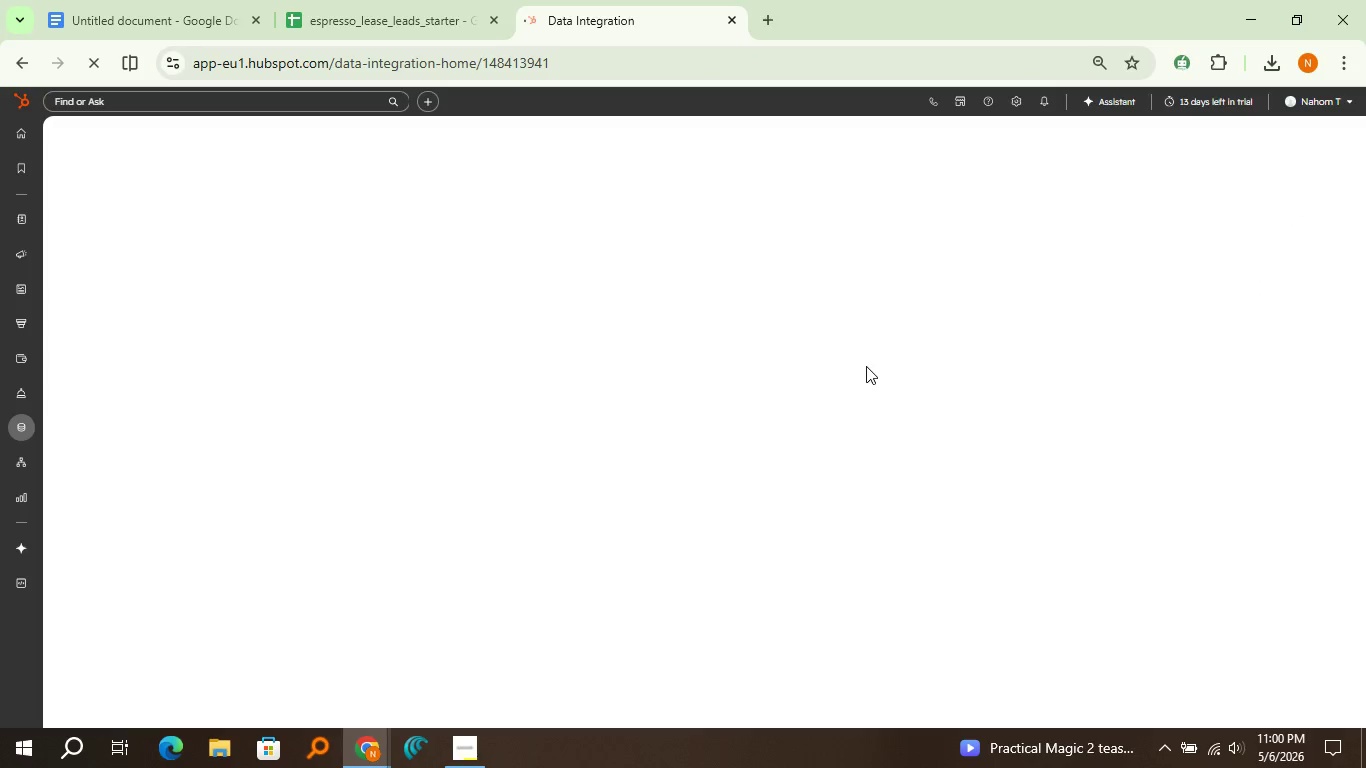 
left_click([368, 371])
 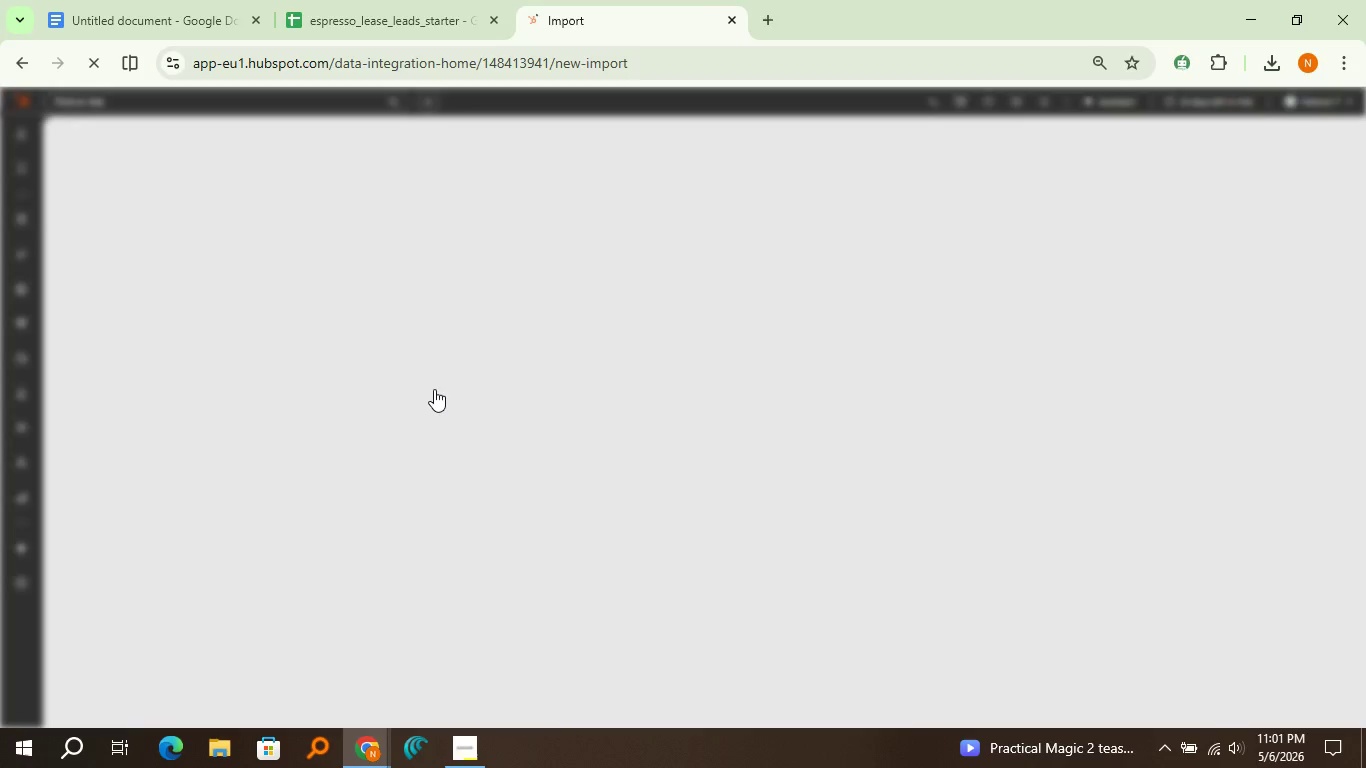 
mouse_move([452, 389])
 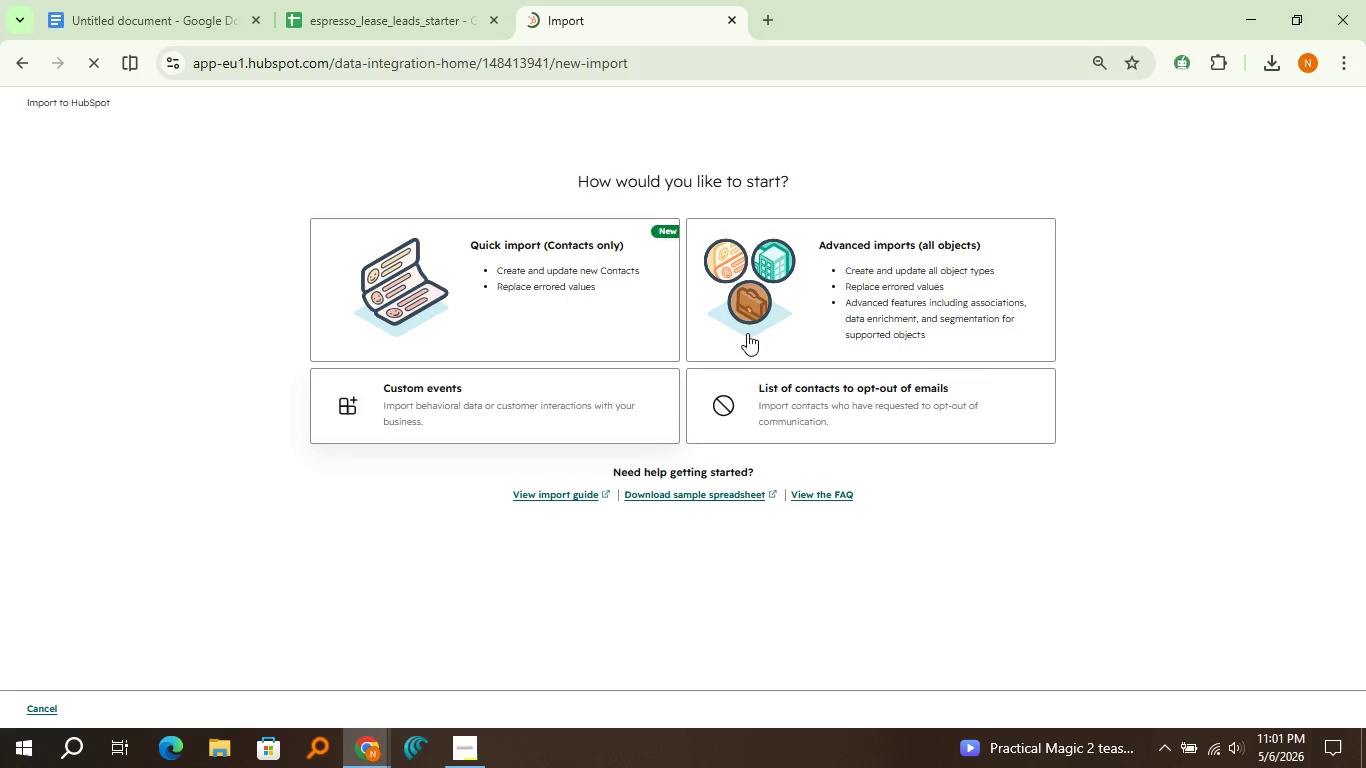 
left_click([747, 333])
 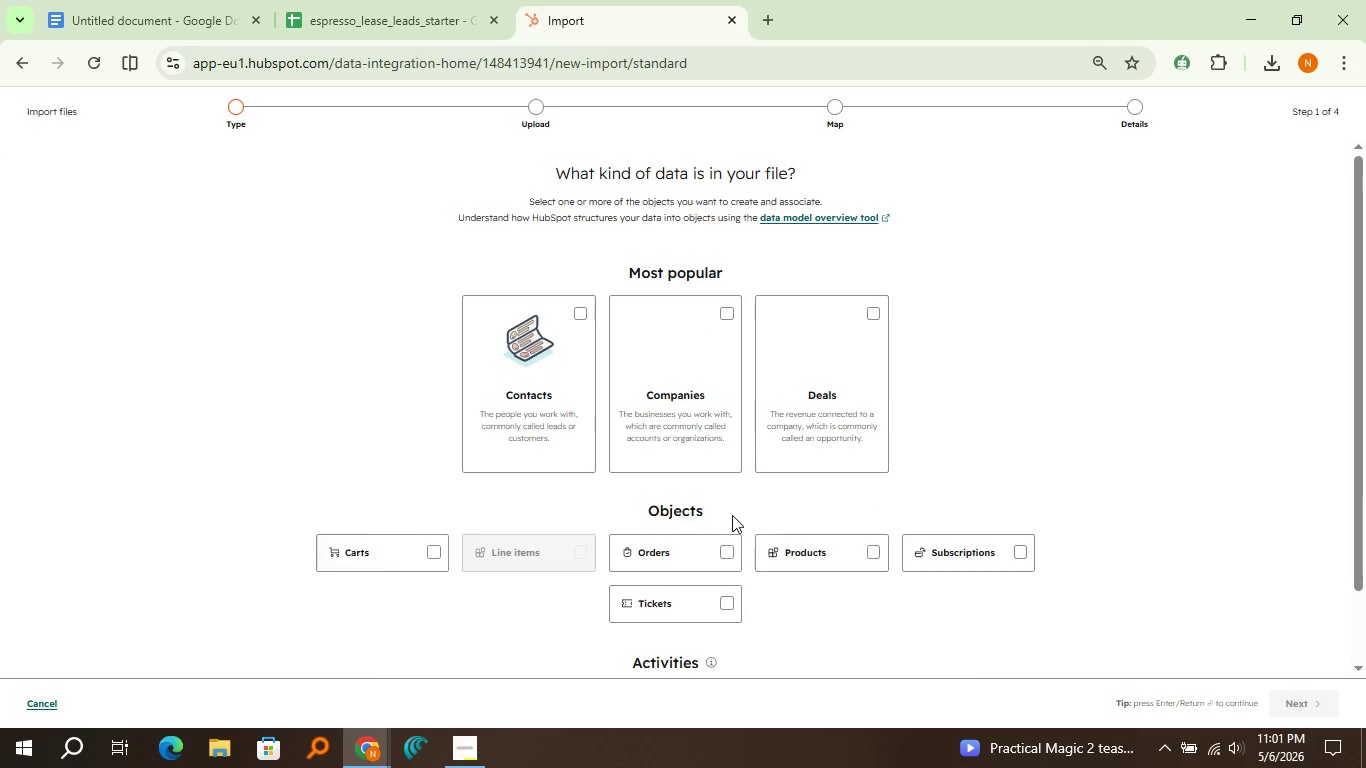 
left_click([802, 436])
 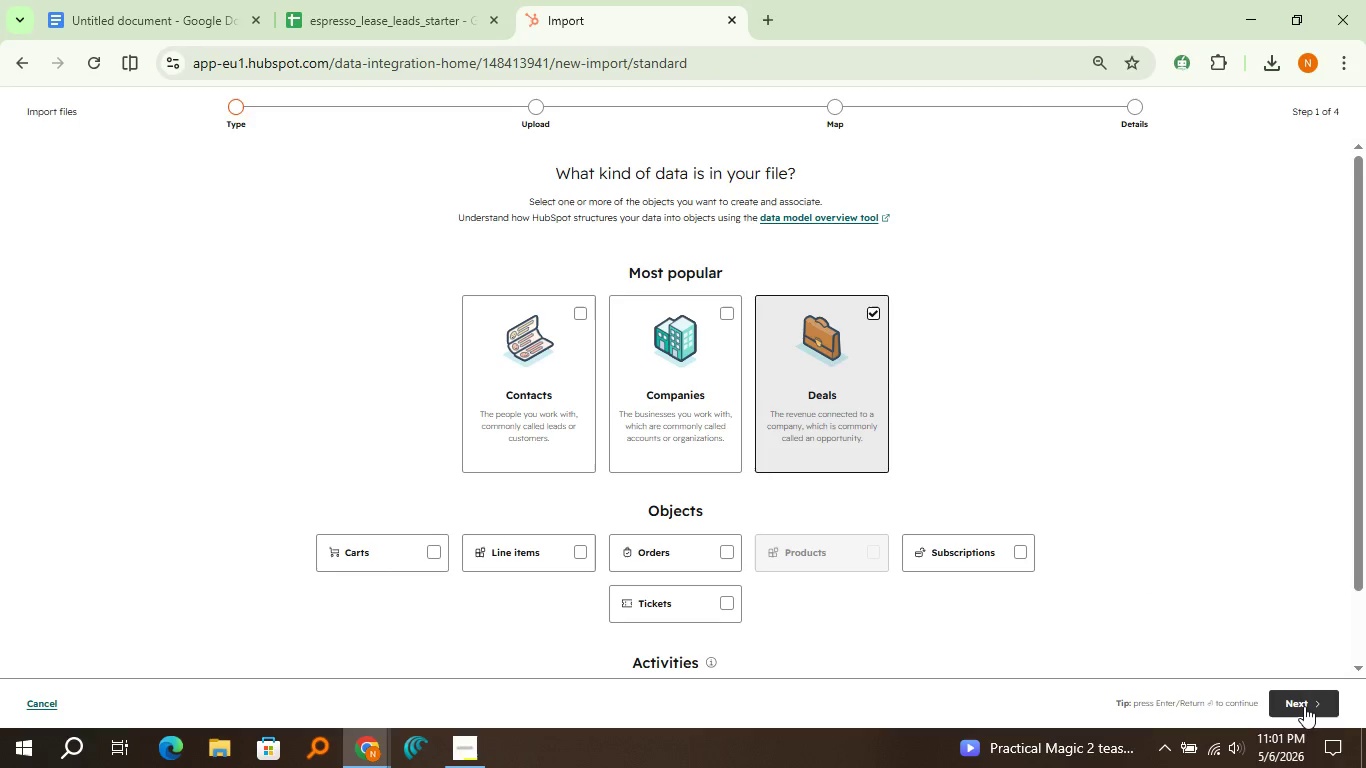 
left_click([1304, 706])
 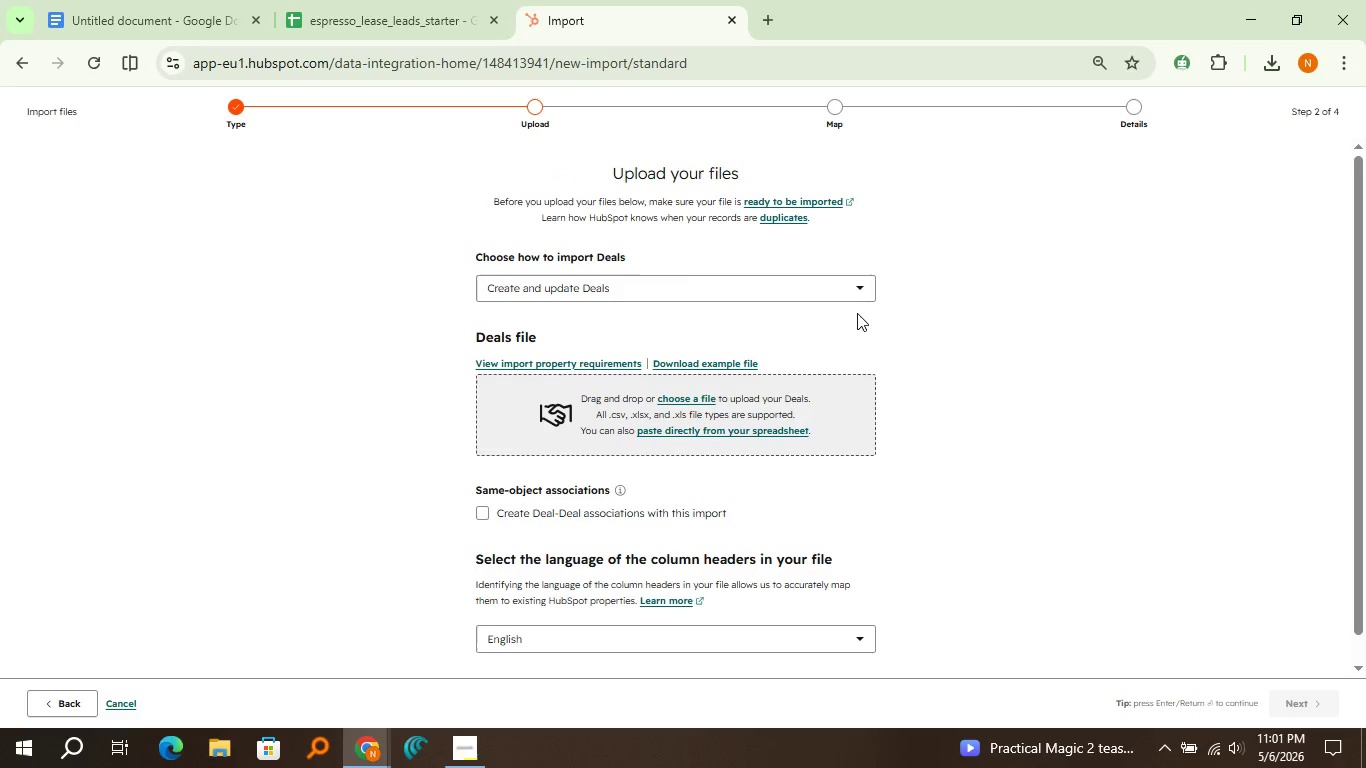 
left_click([846, 293])
 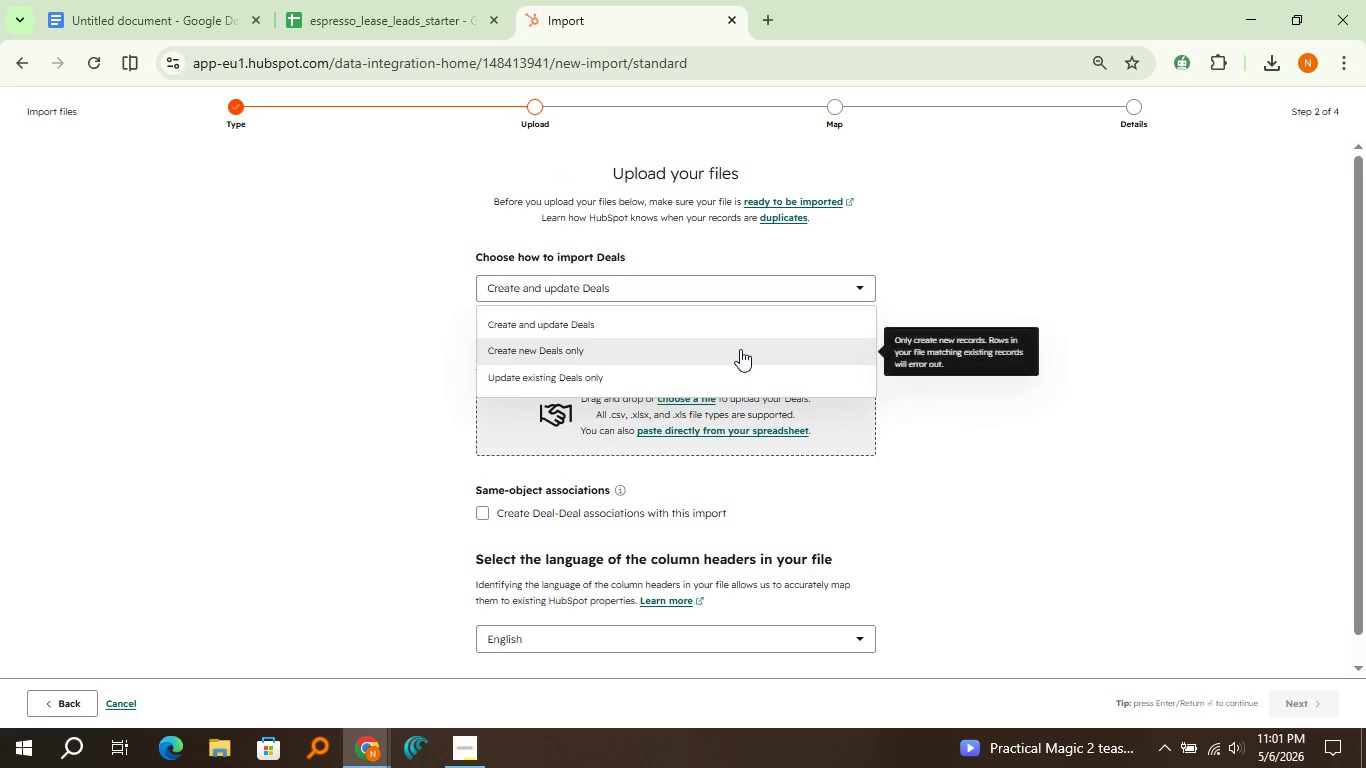 
left_click([740, 349])
 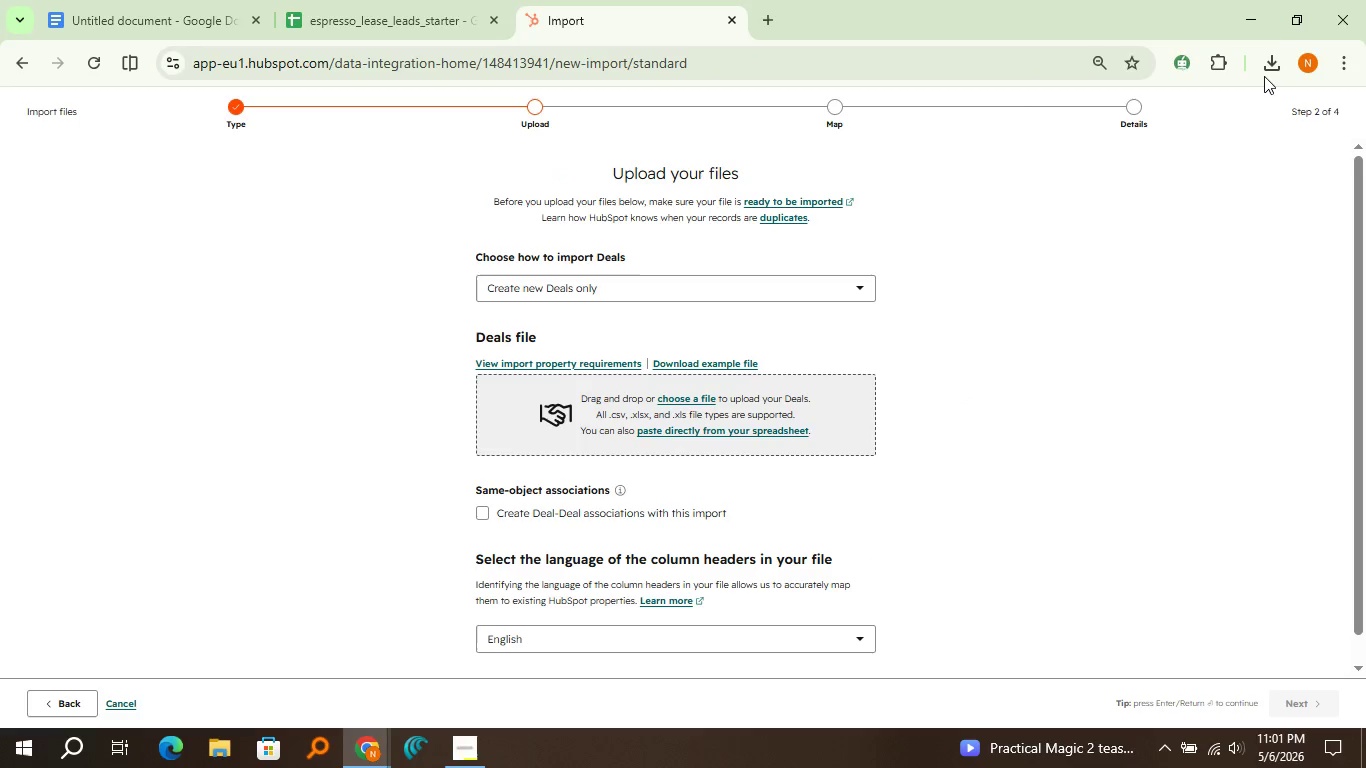 
left_click([1264, 76])
 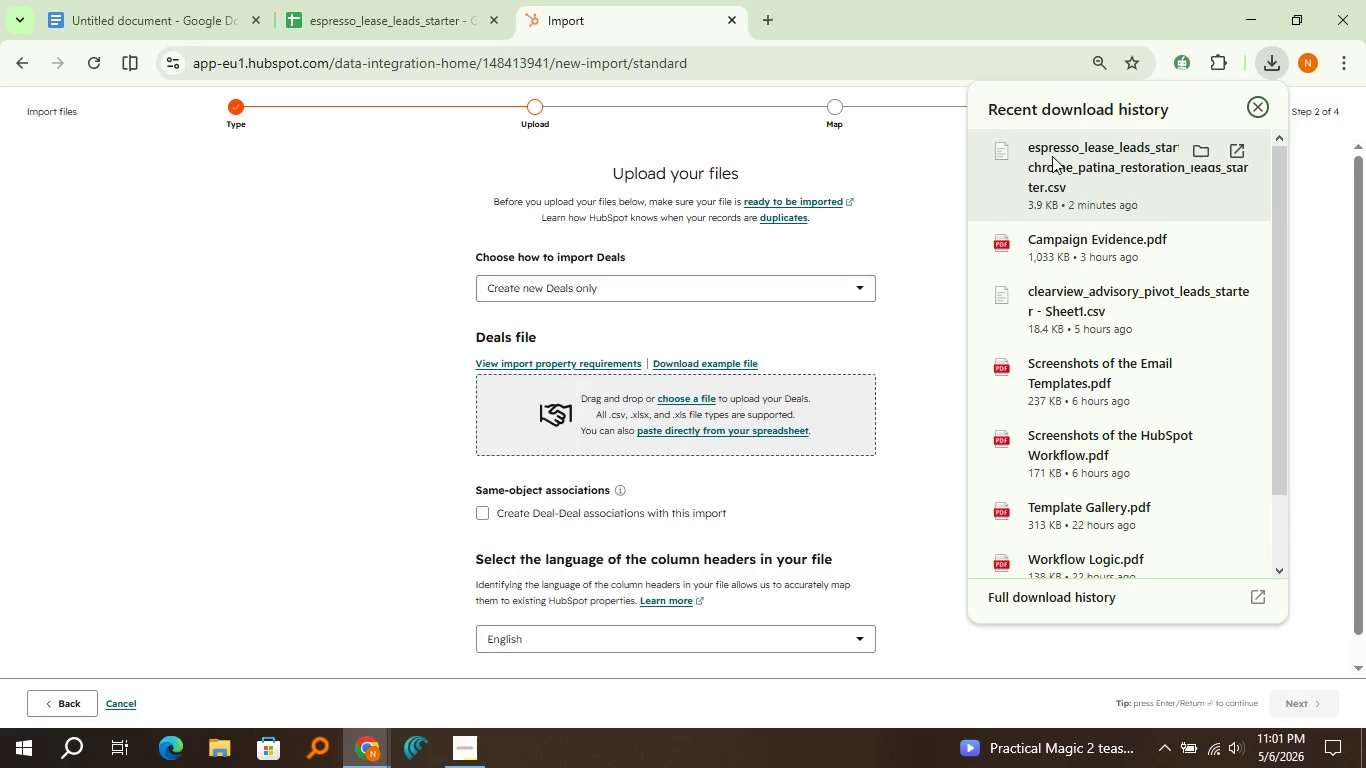 
left_click_drag(start_coordinate=[1052, 156], to_coordinate=[805, 418])
 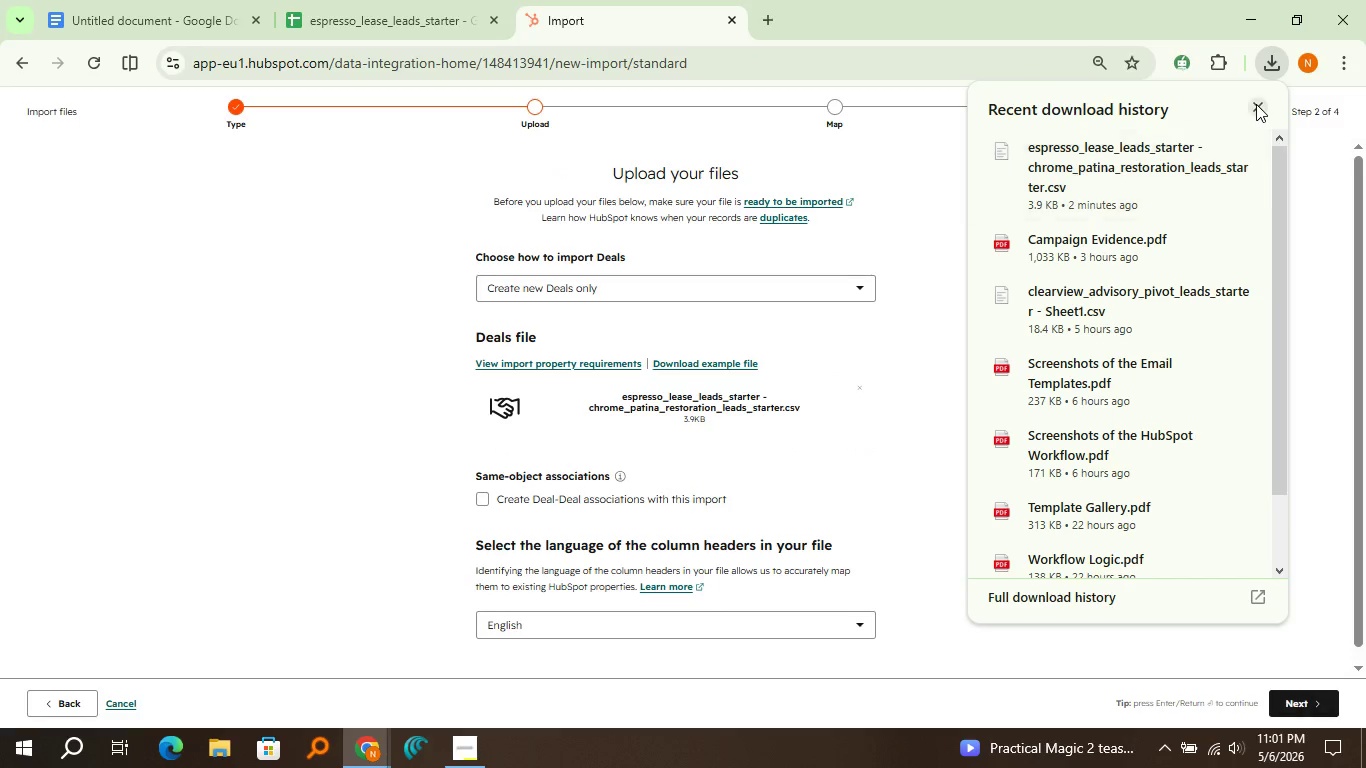 
left_click([1256, 104])
 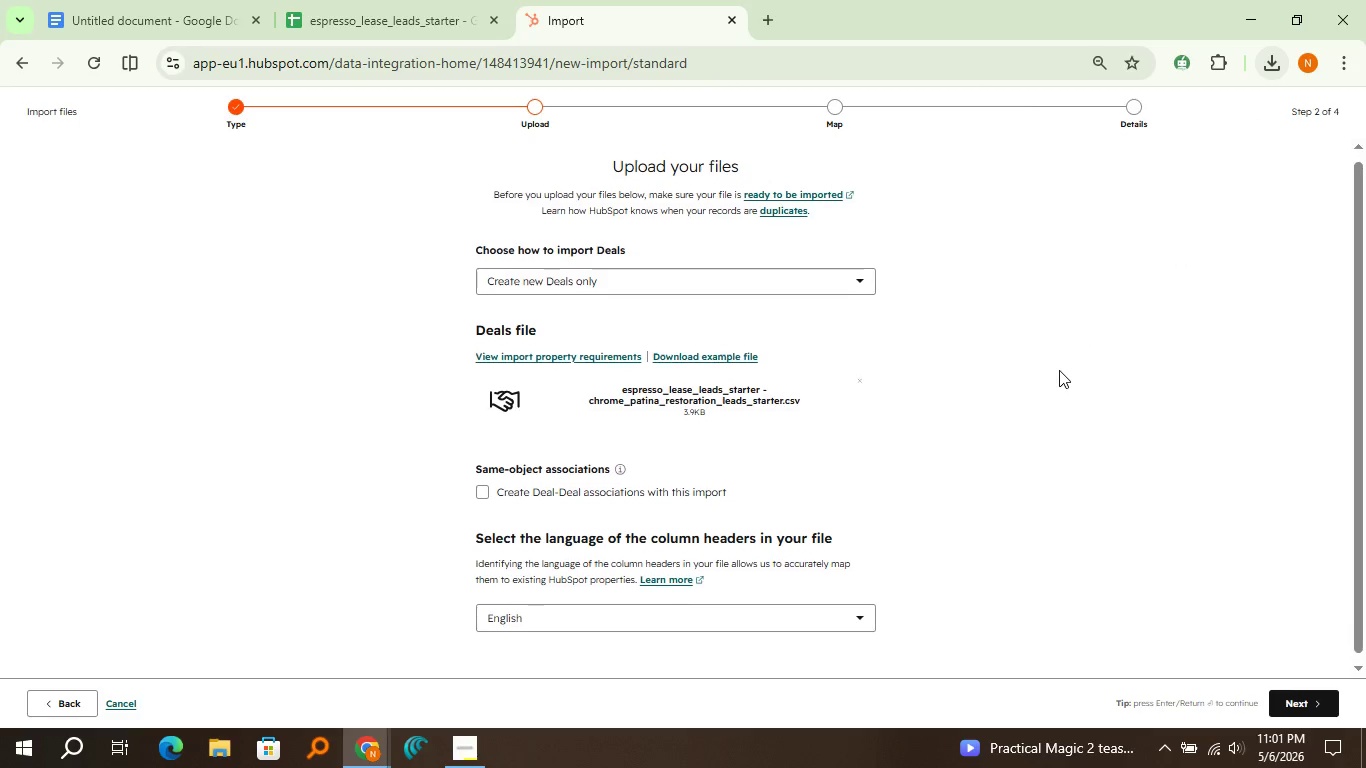 
scroll: coordinate [1059, 370], scroll_direction: down, amount: 3.0
 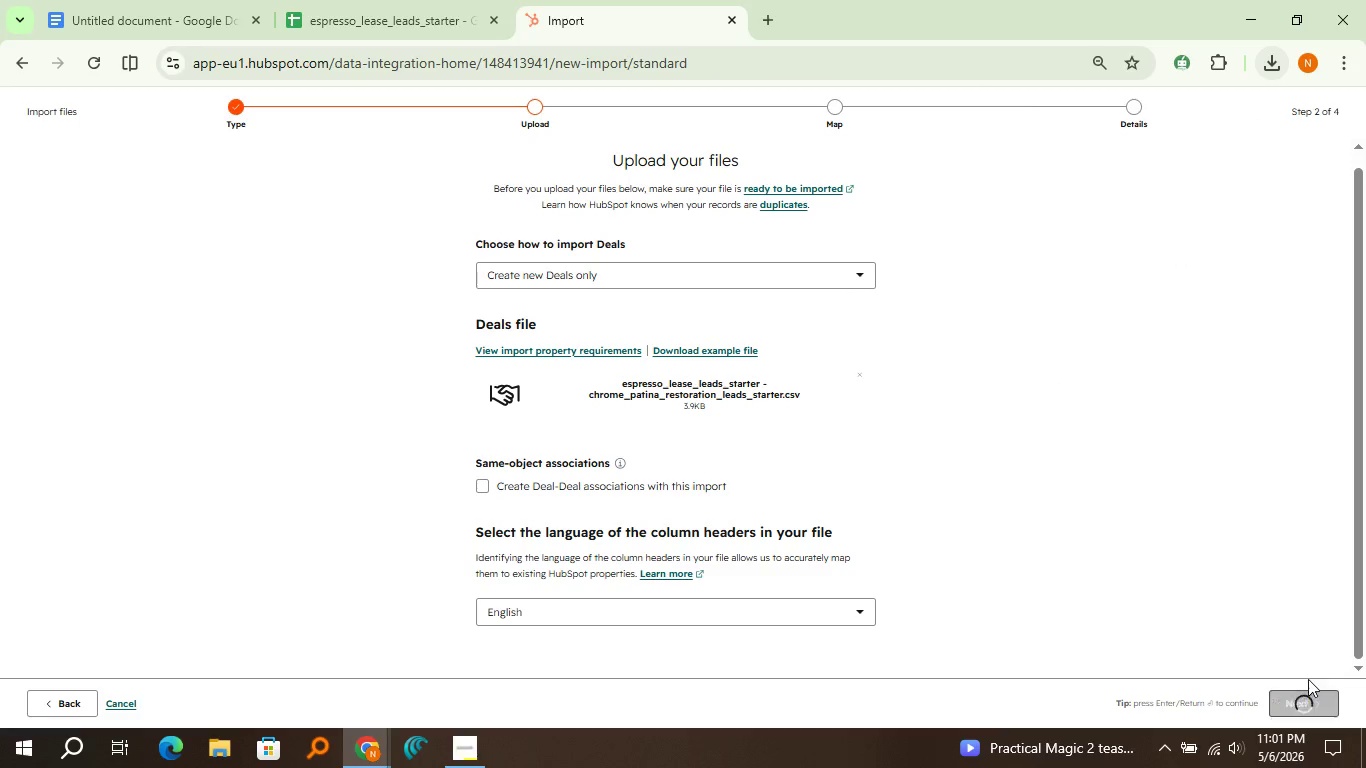 
mouse_move([1043, 514])
 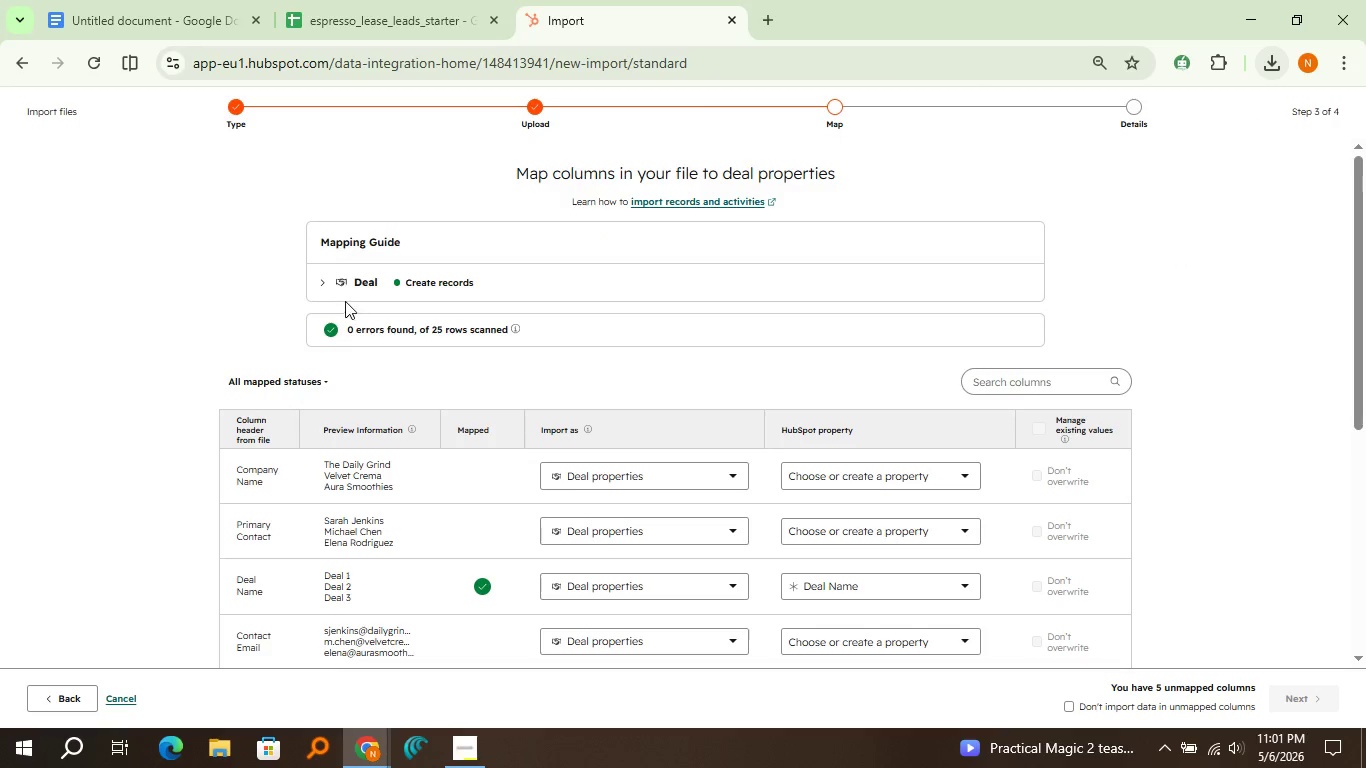 
left_click([333, 284])
 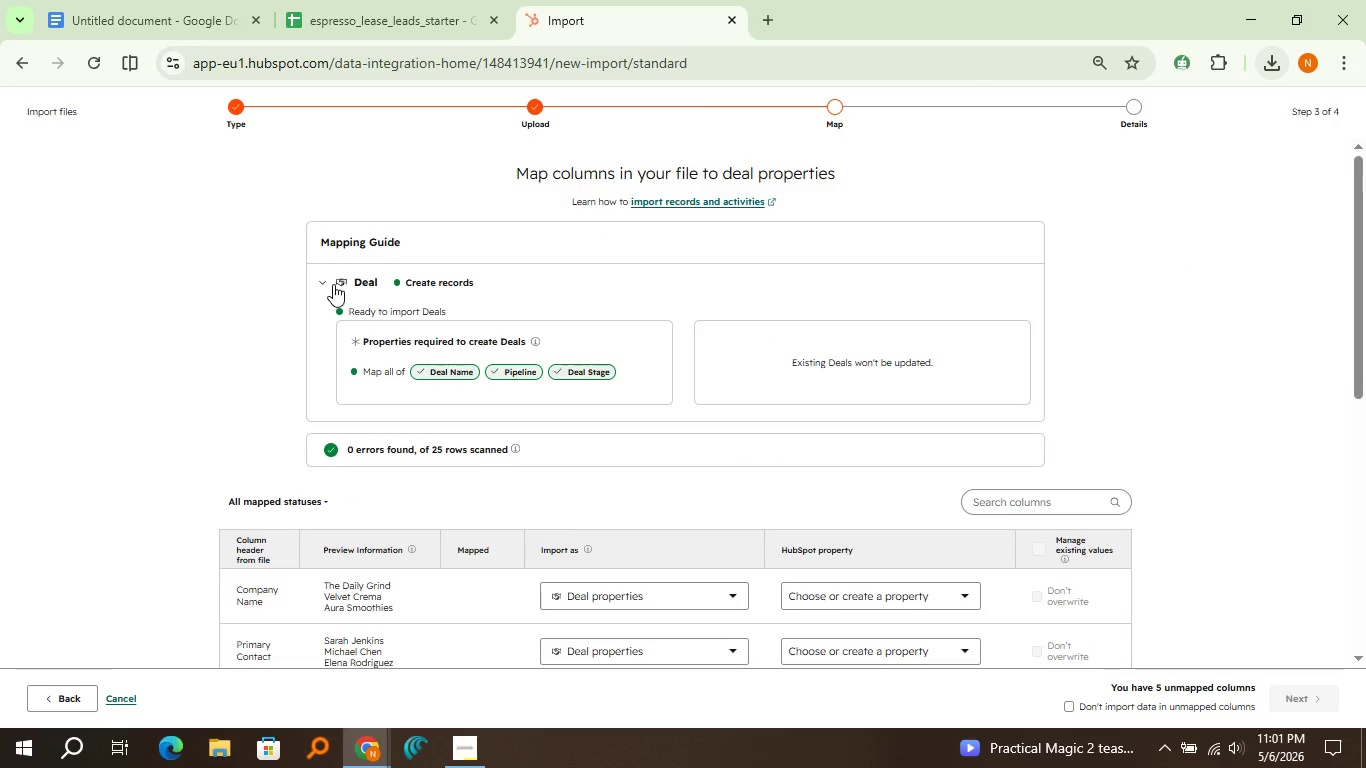 
left_click([333, 284])
 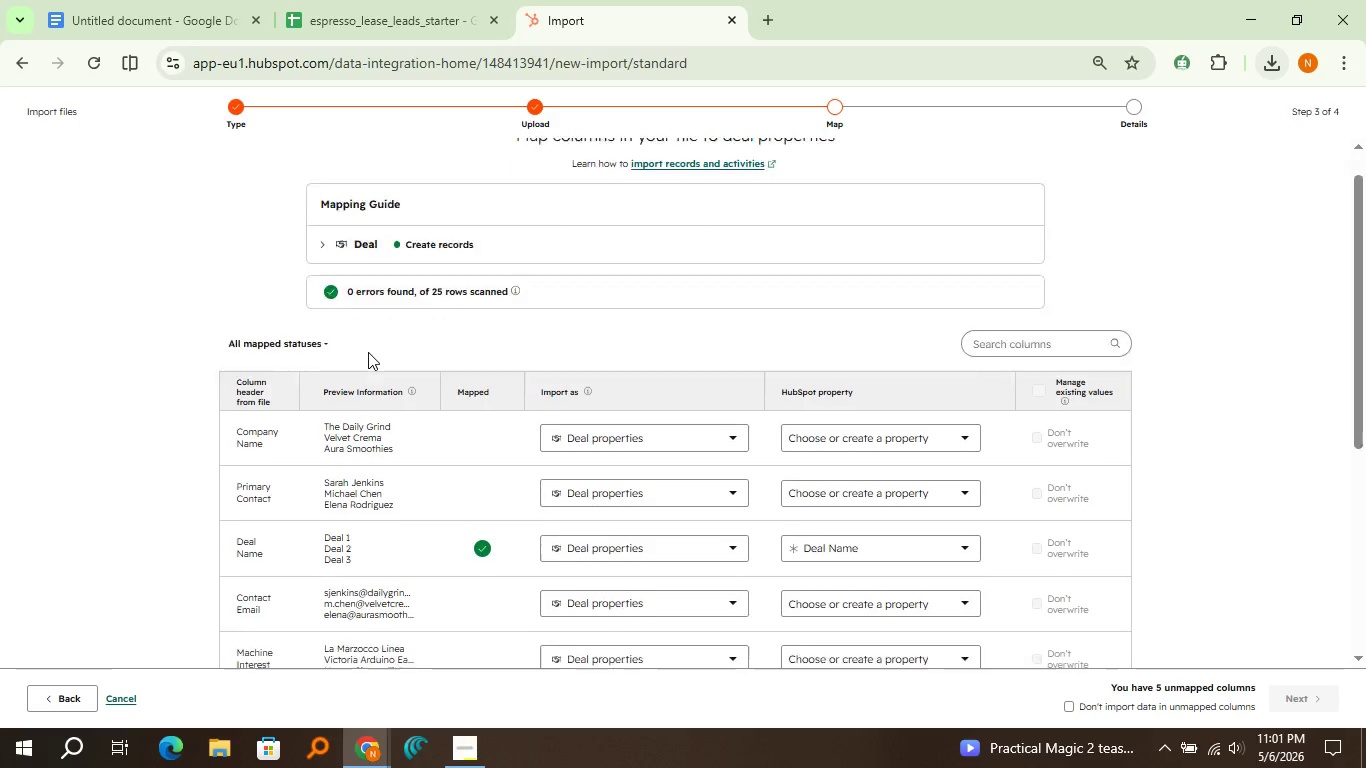 
scroll: coordinate [369, 352], scroll_direction: down, amount: 5.0
 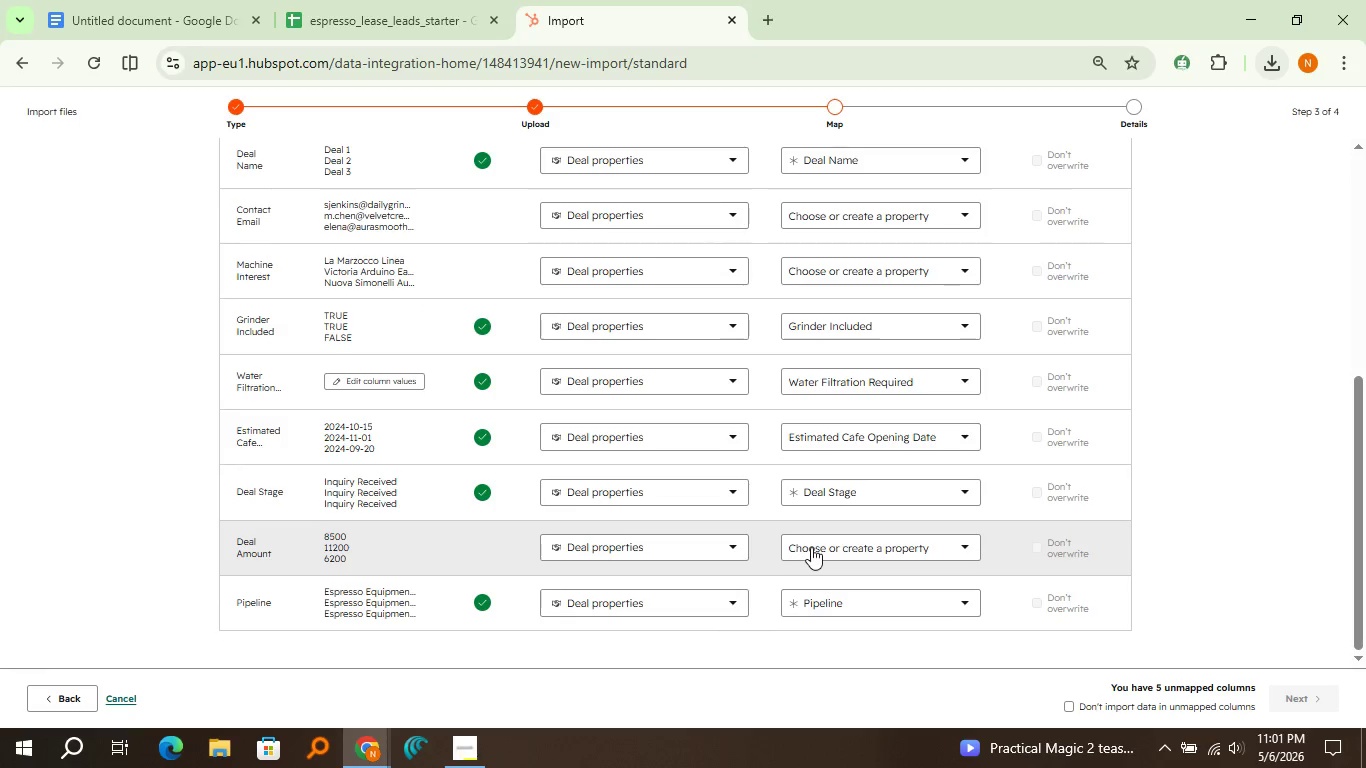 
left_click([811, 547])
 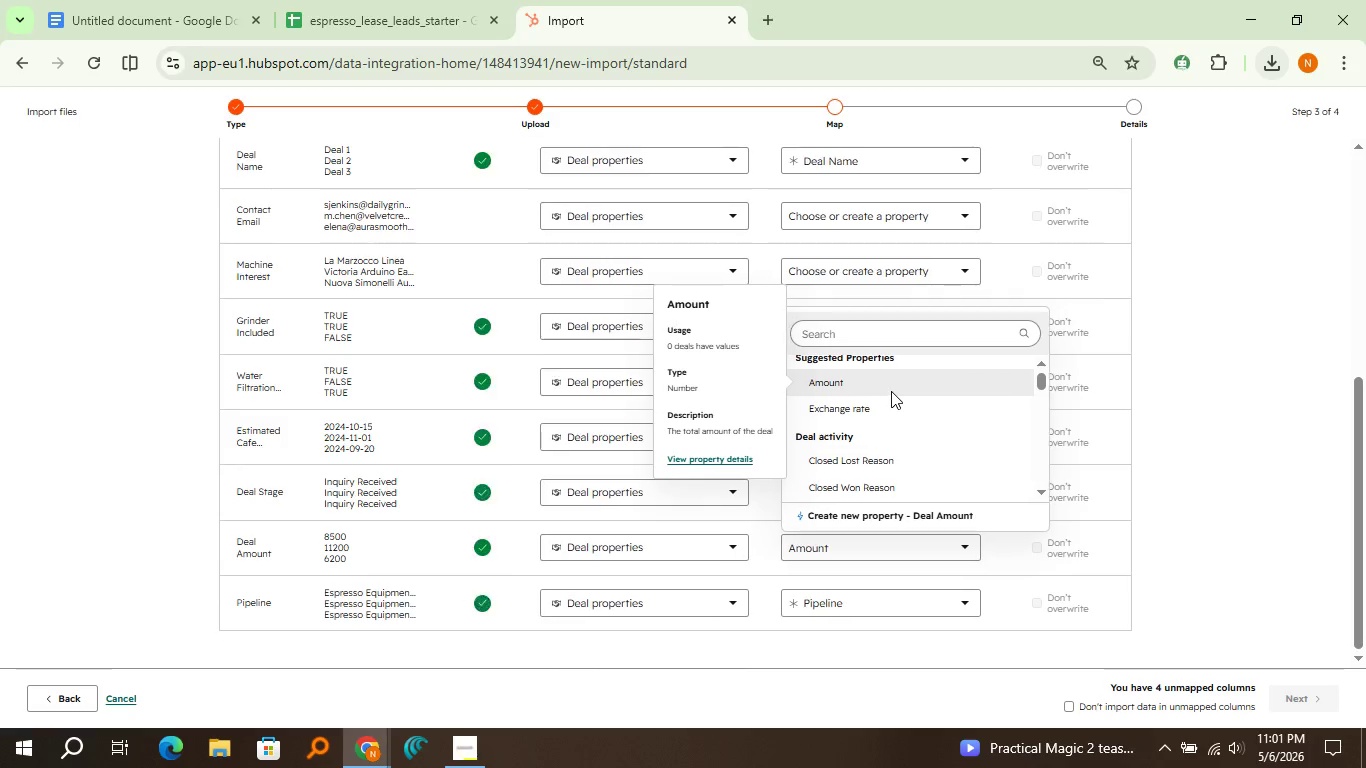 
wait(6.19)
 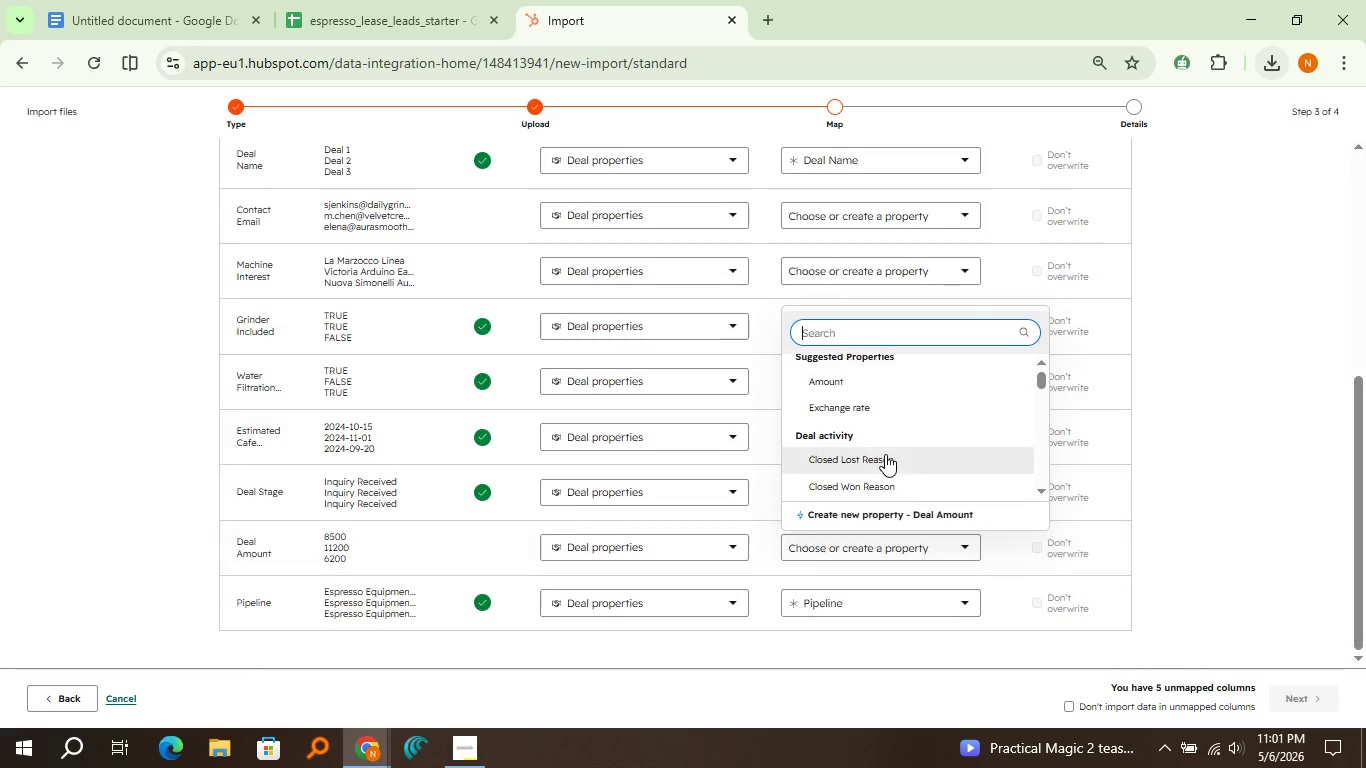 
left_click([613, 657])
 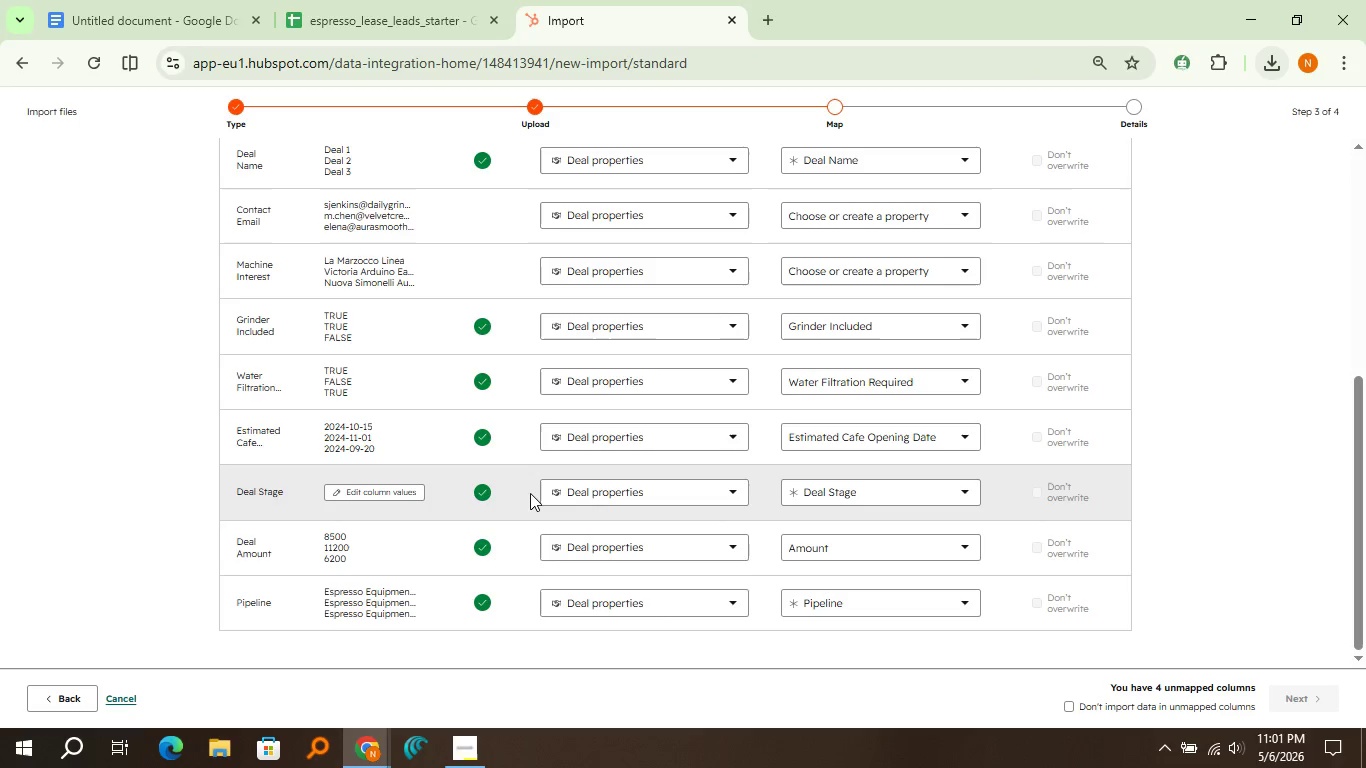 
scroll: coordinate [530, 493], scroll_direction: up, amount: 1.0
 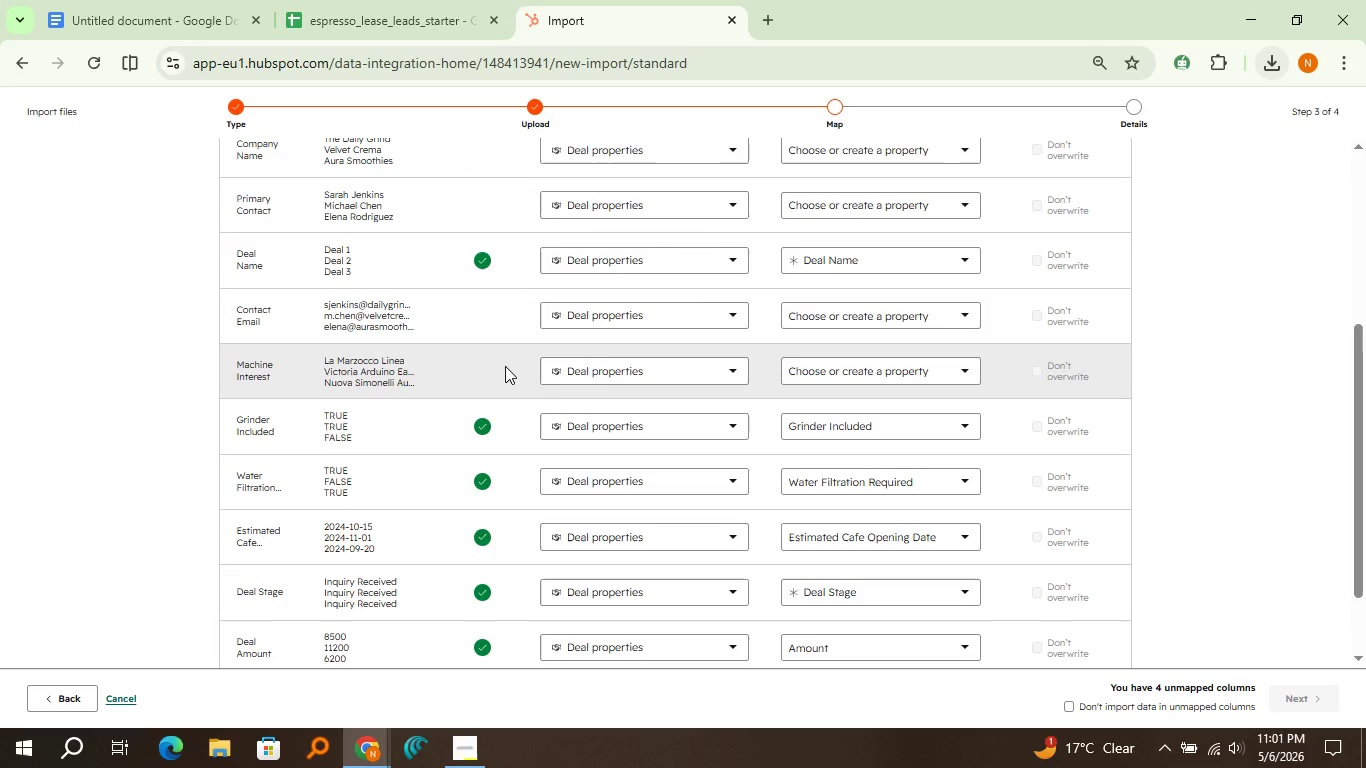 
left_click([878, 366])
 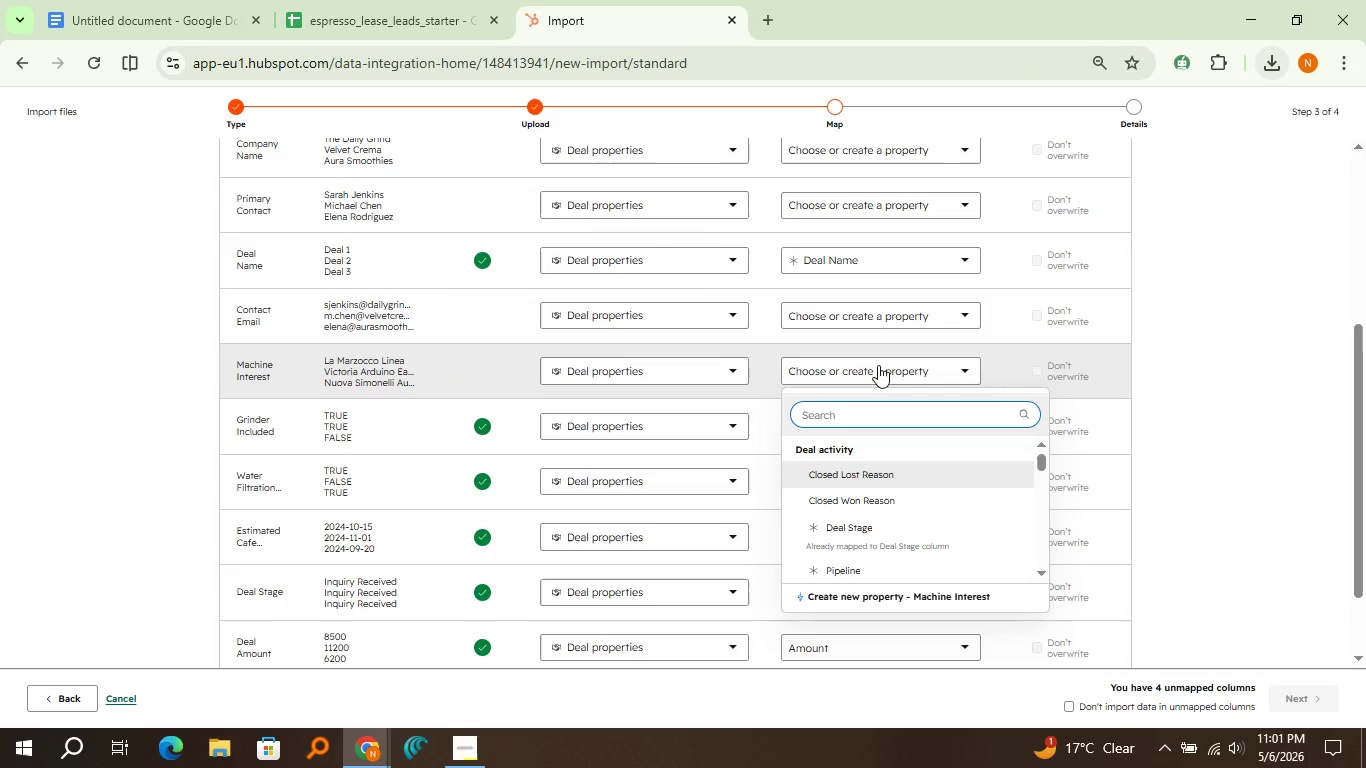 
wait(5.48)
 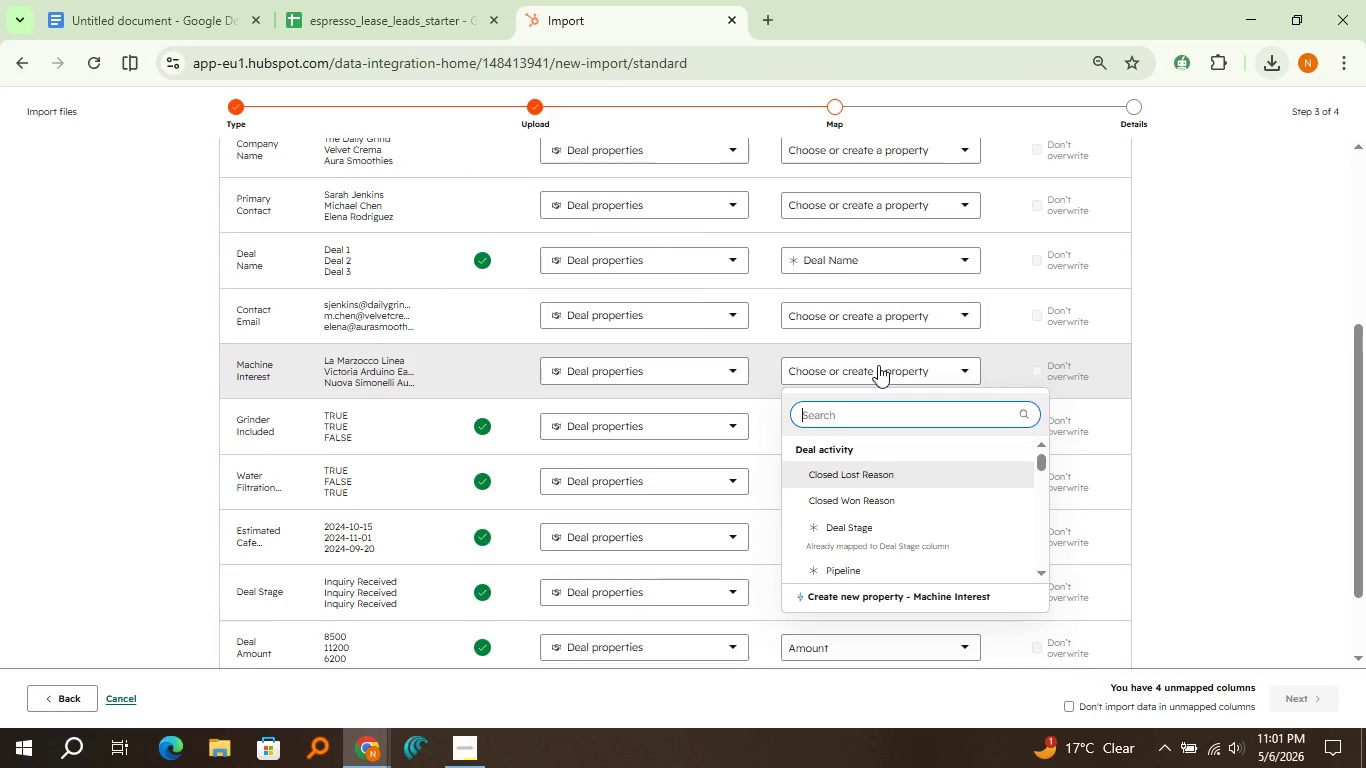 
left_click([185, 6])
 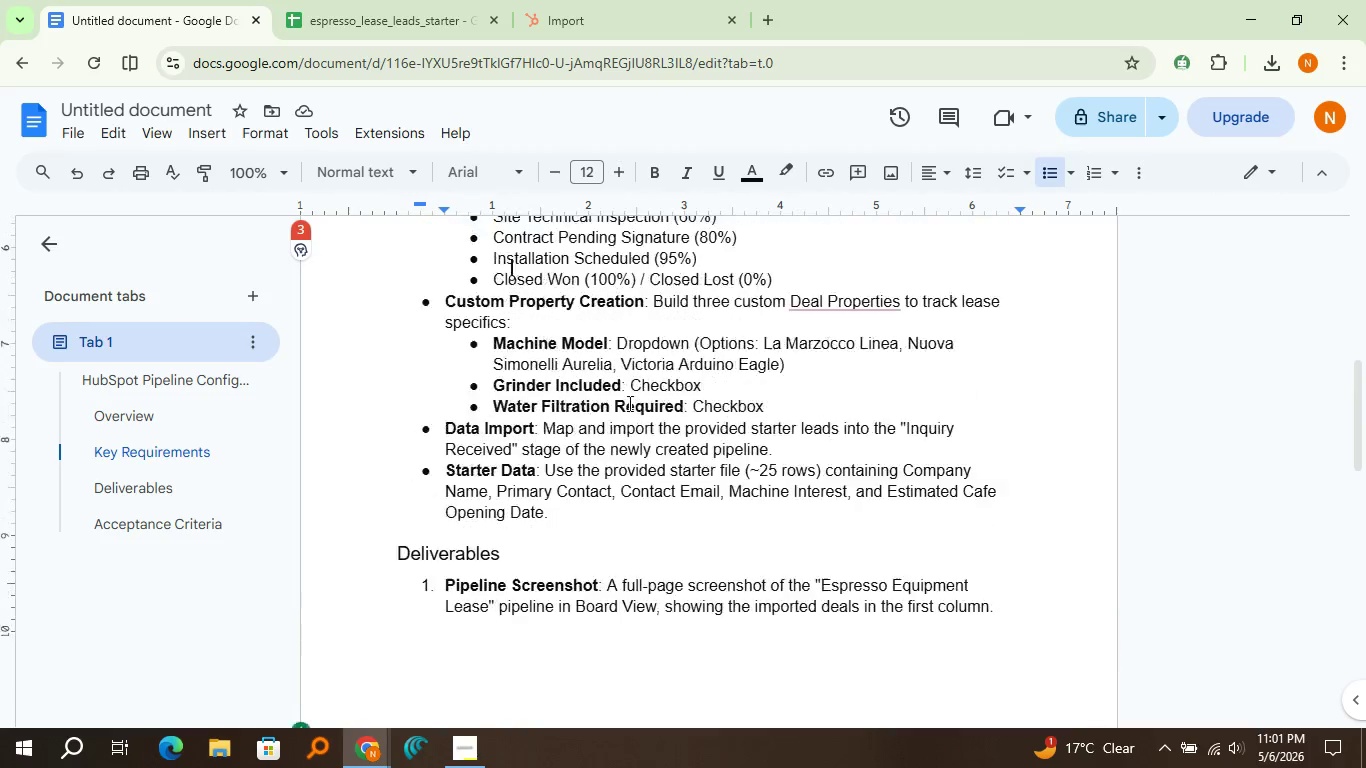 
scroll: coordinate [628, 403], scroll_direction: up, amount: 2.0
 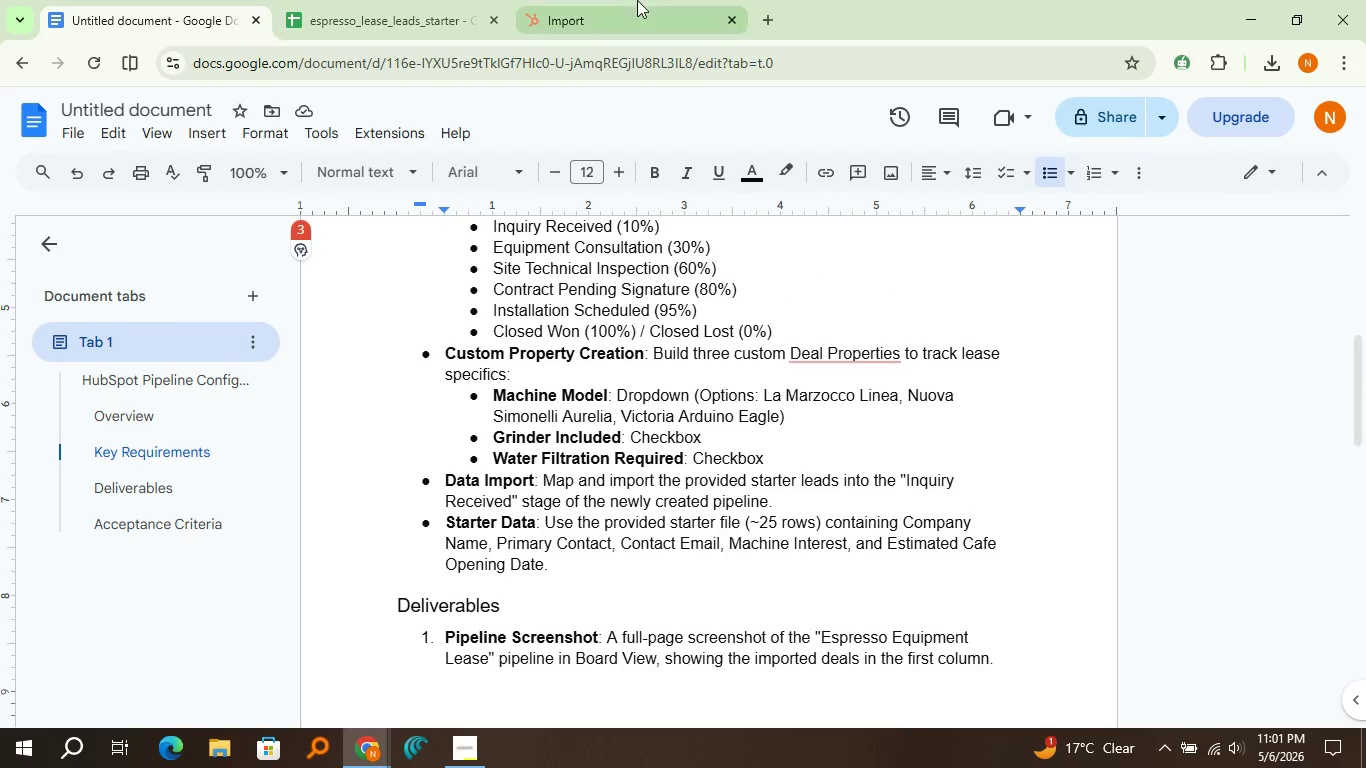 
left_click([637, 0])
 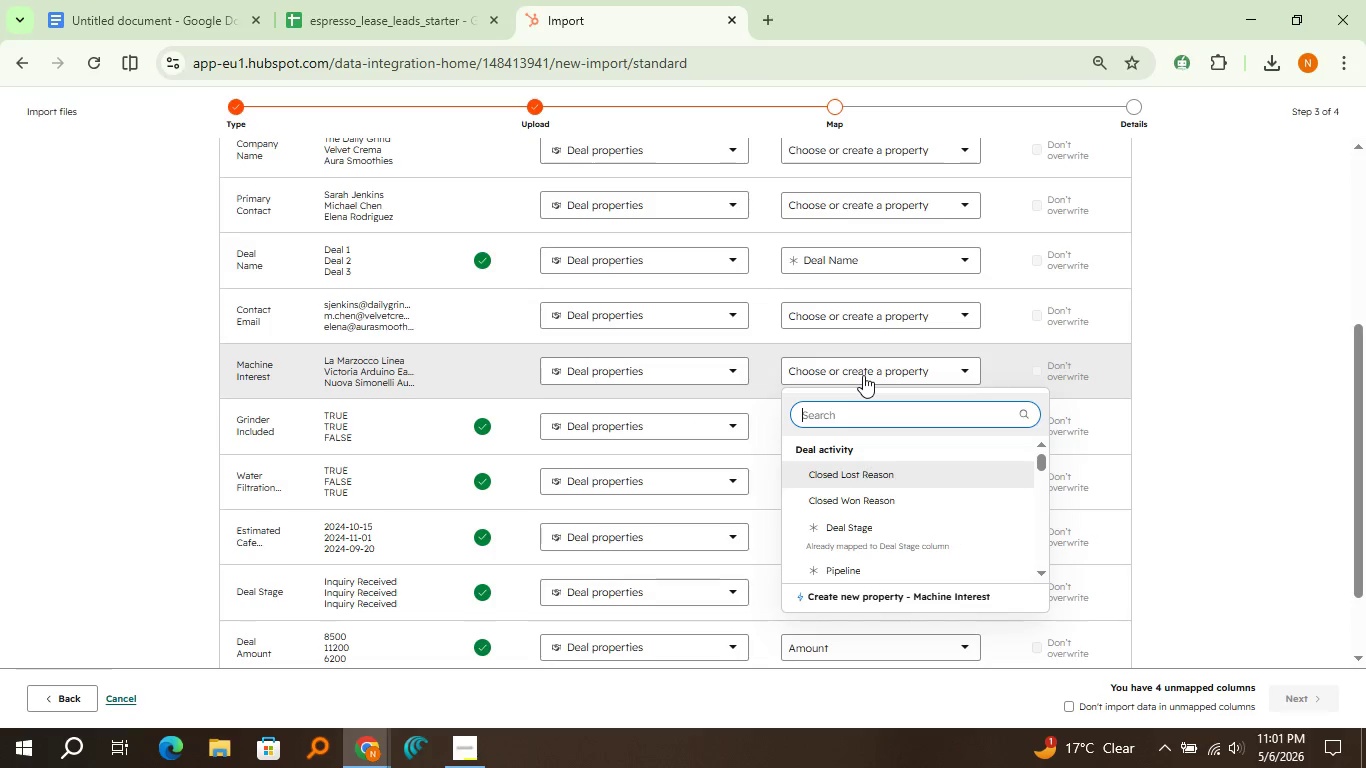 
type(mod)
 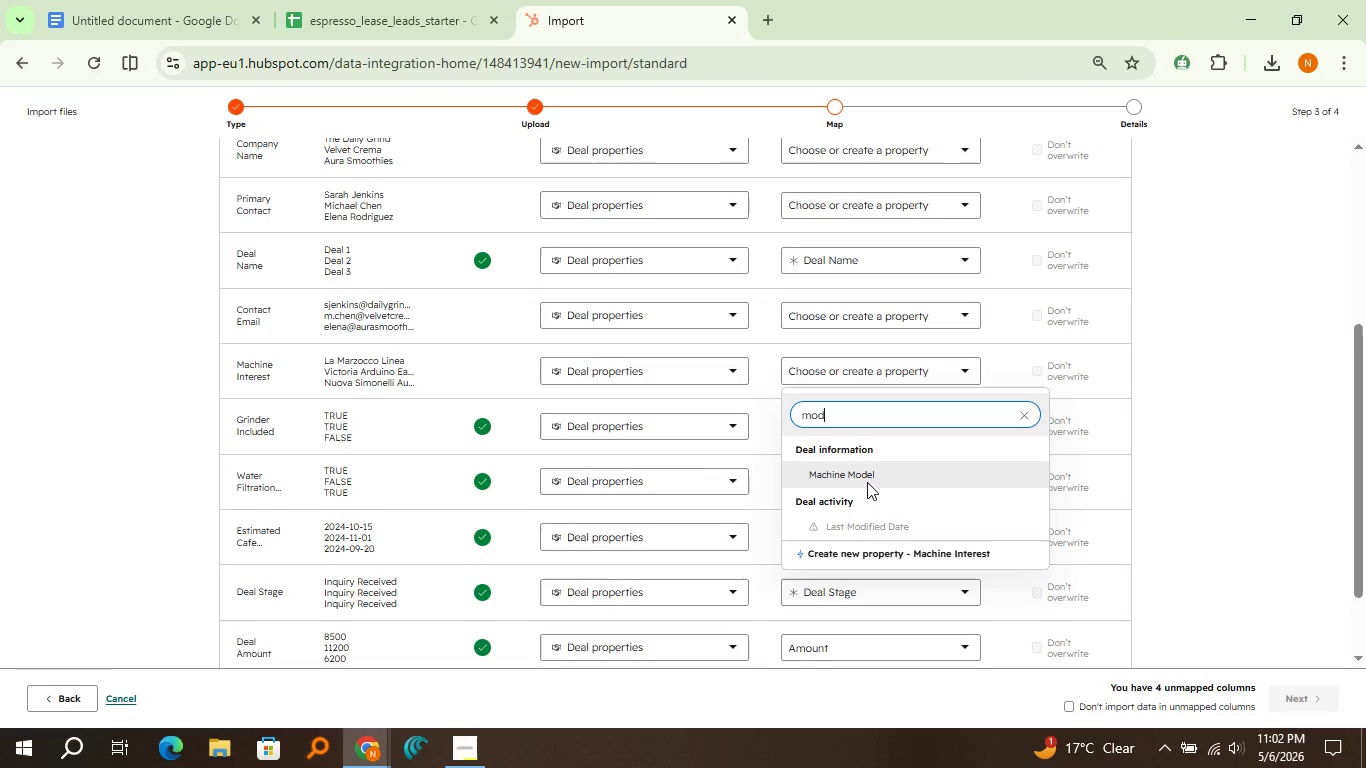 
left_click([867, 482])
 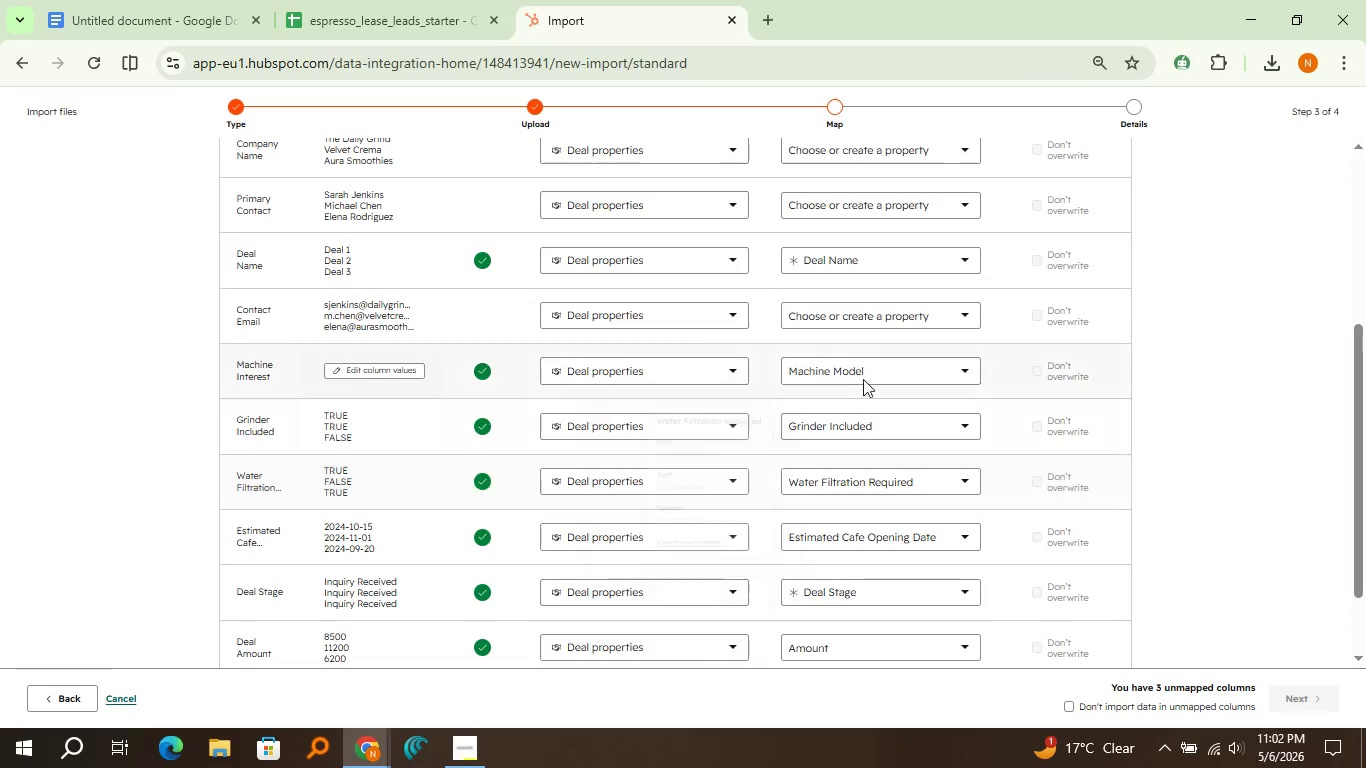 
scroll: coordinate [862, 369], scroll_direction: up, amount: 1.0
 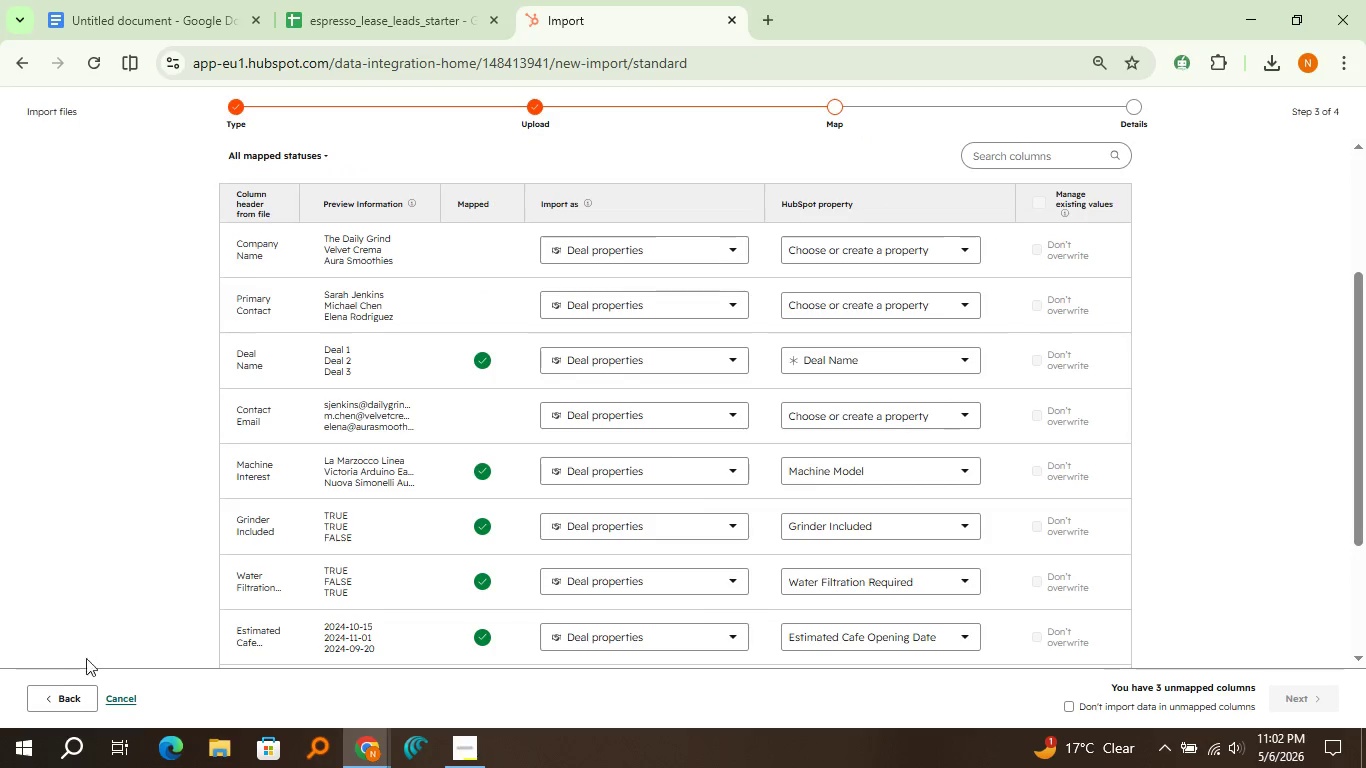 
left_click([72, 696])
 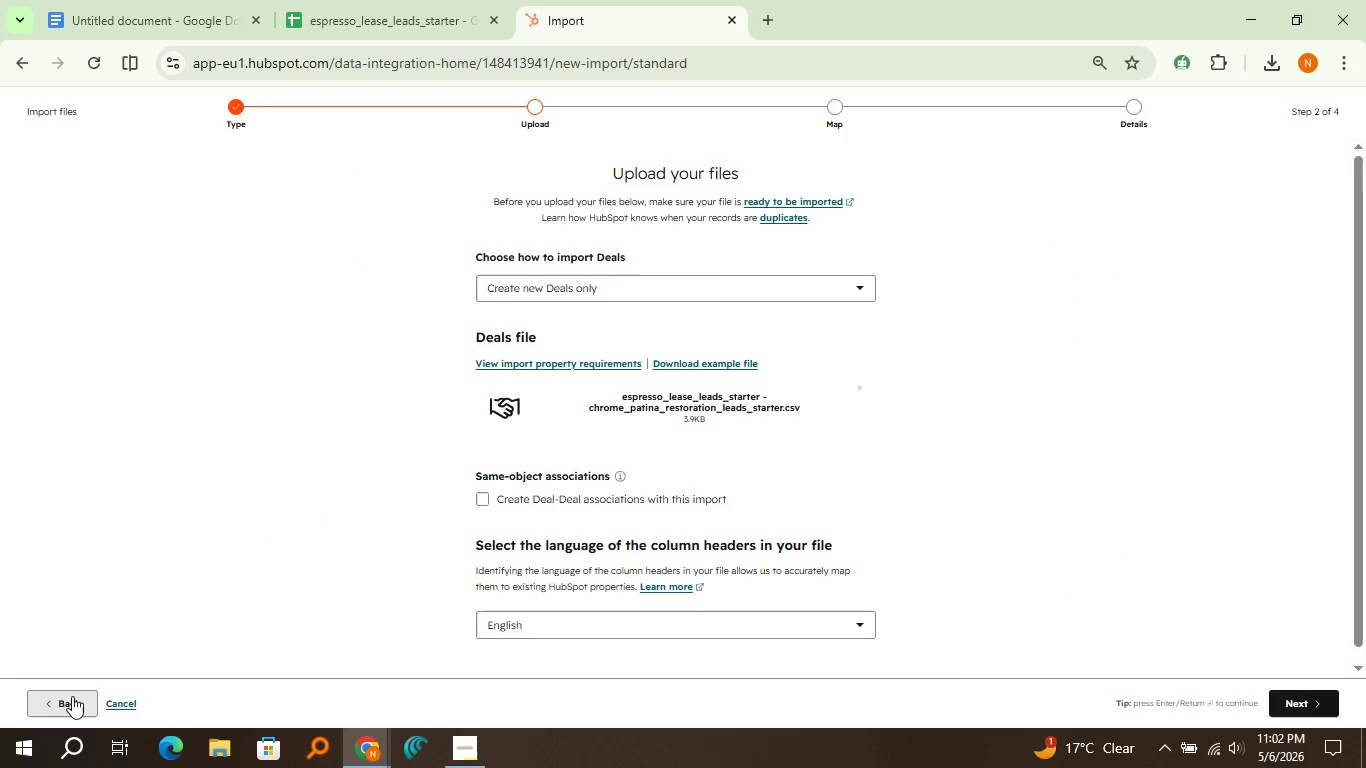 
left_click([72, 696])
 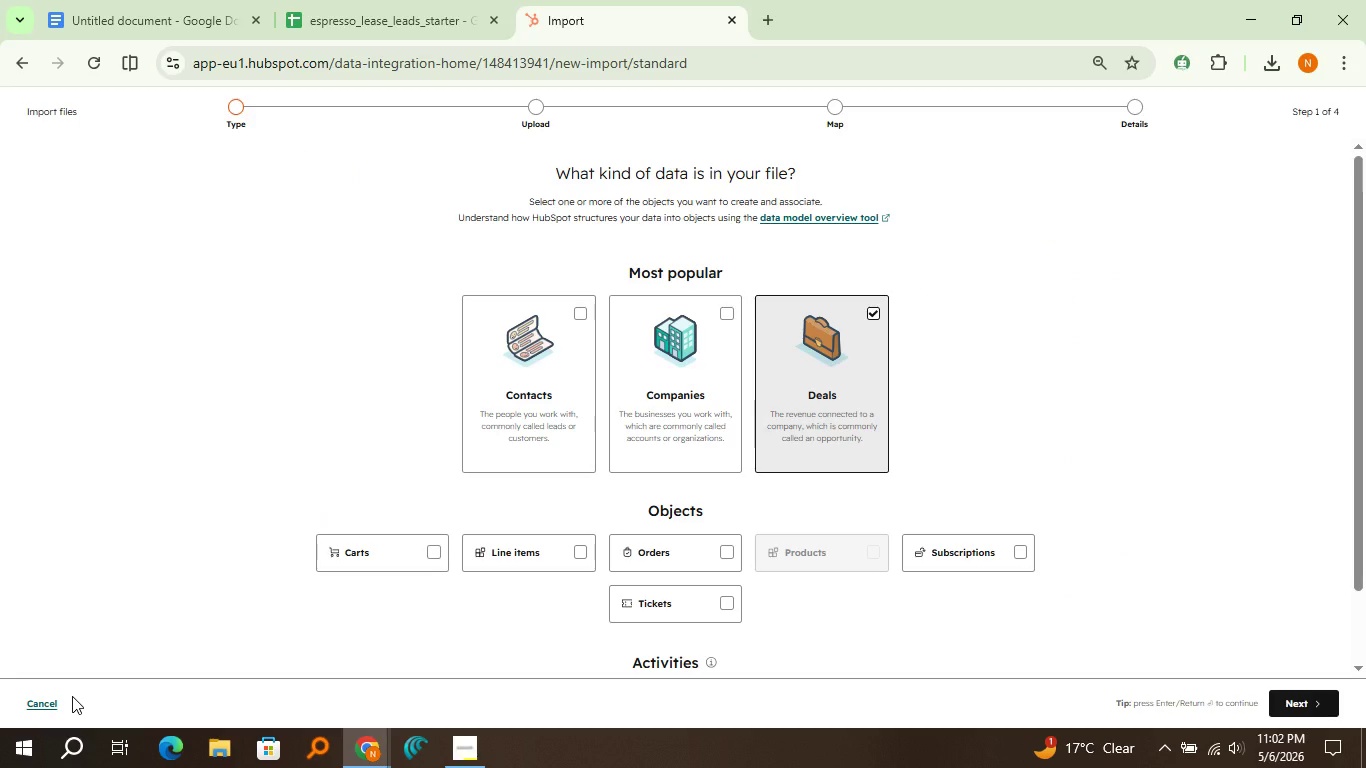 
left_click([72, 696])
 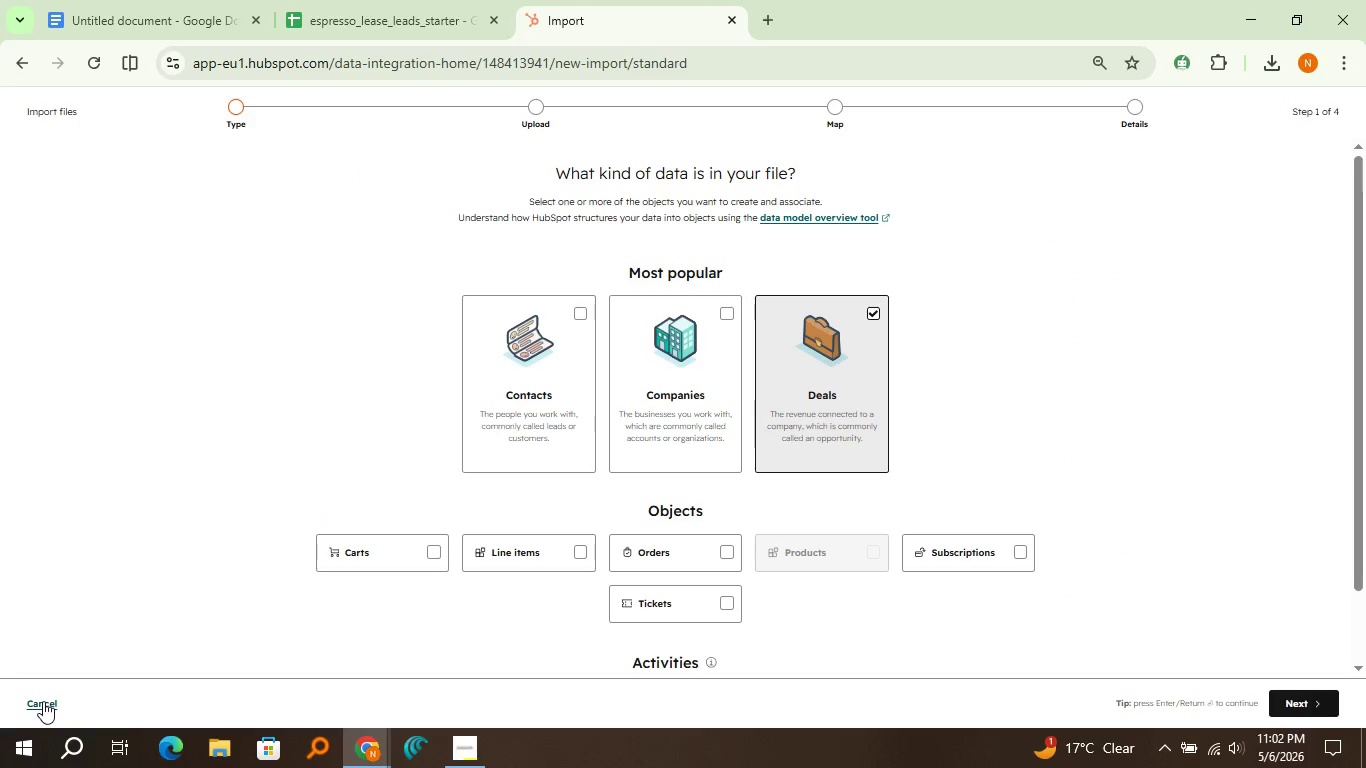 
left_click([43, 701])
 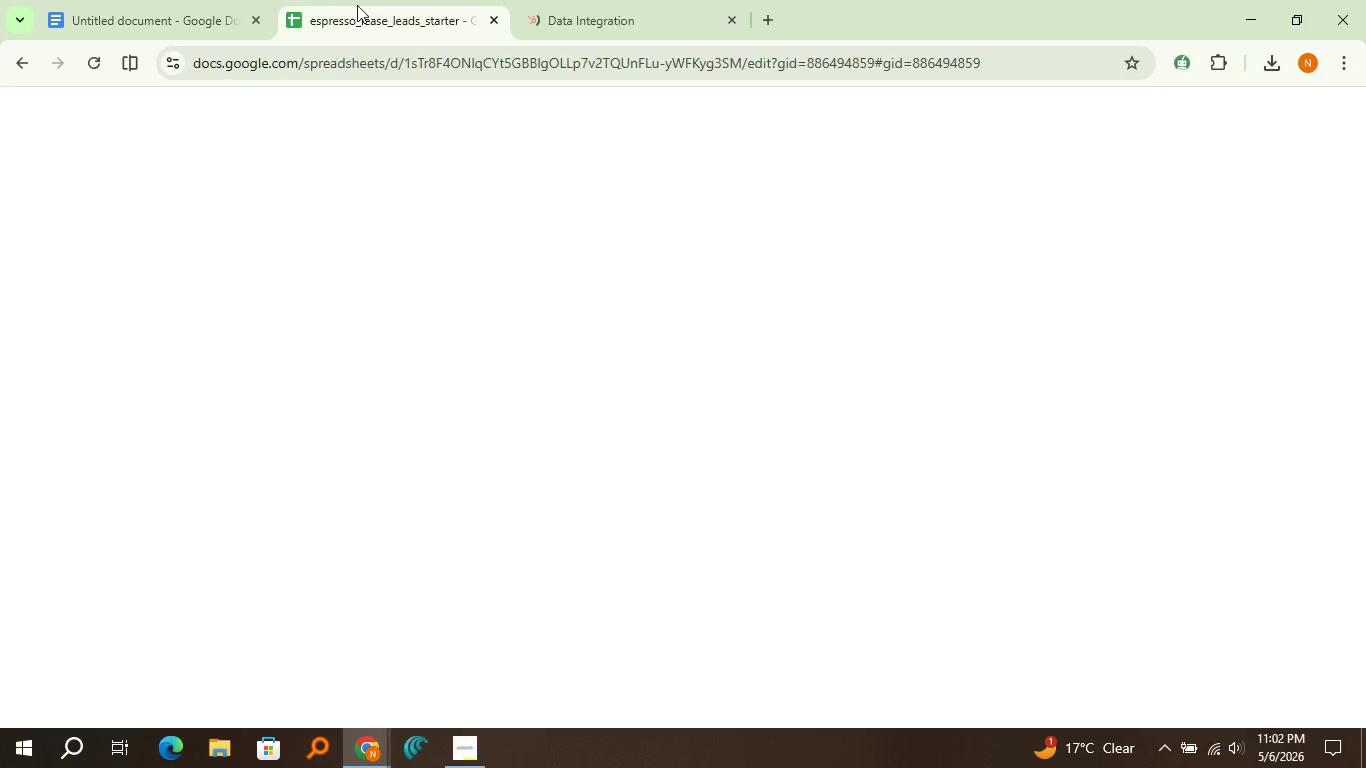 
left_click([357, 5])
 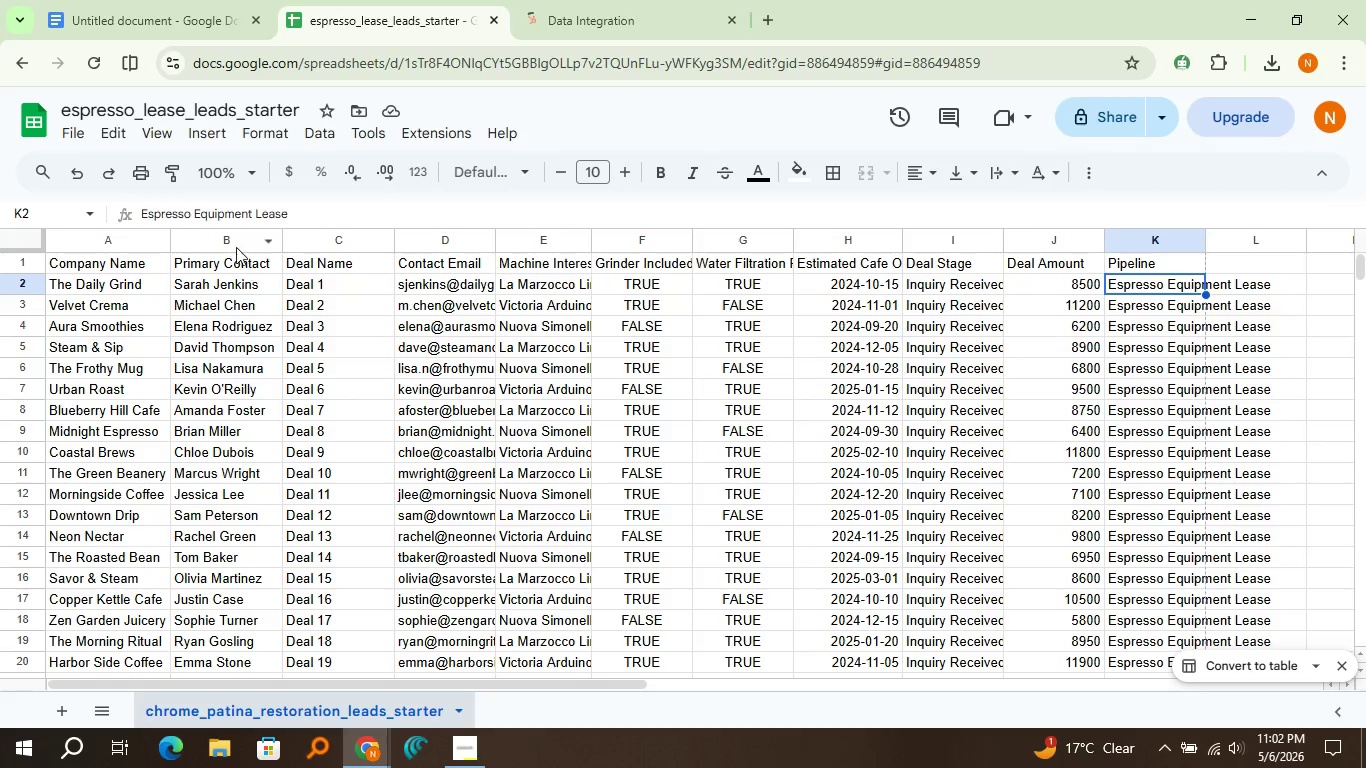 
left_click([235, 244])
 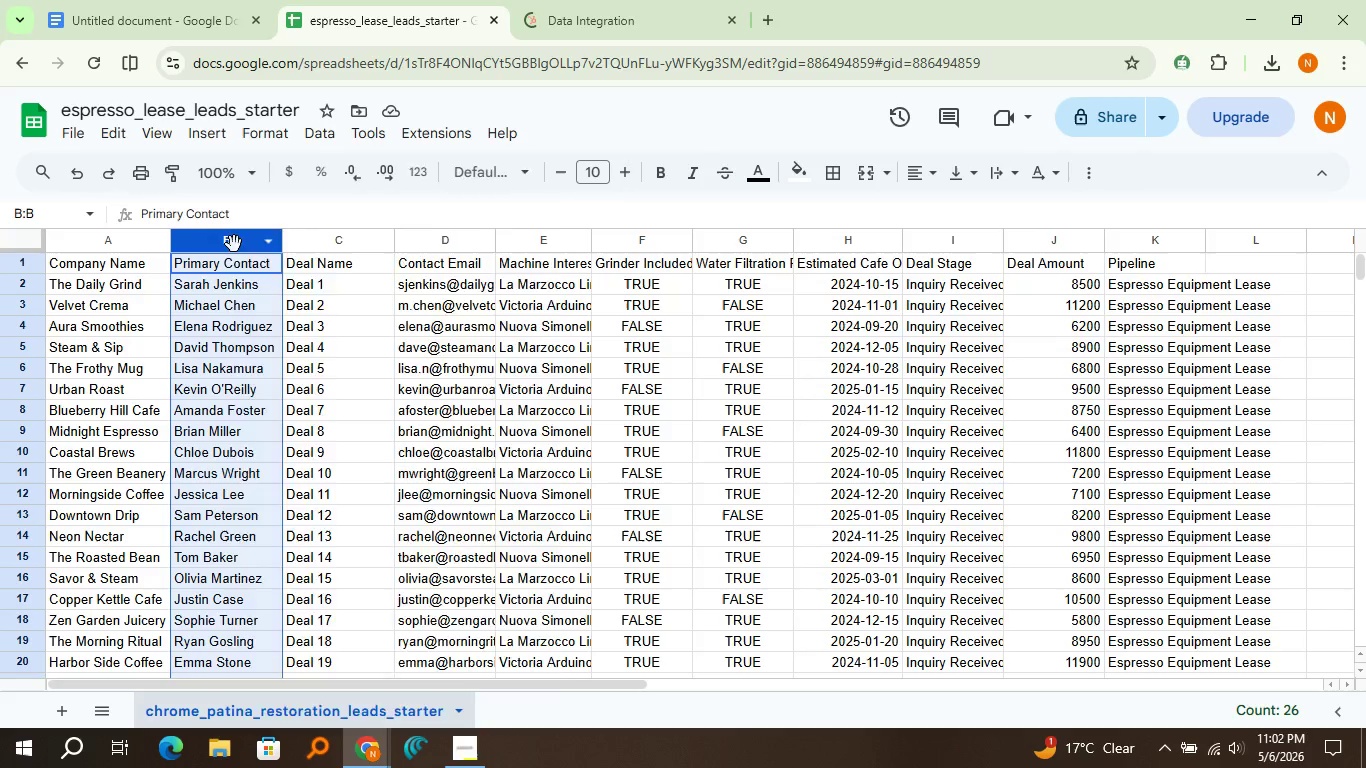 
right_click([234, 244])
 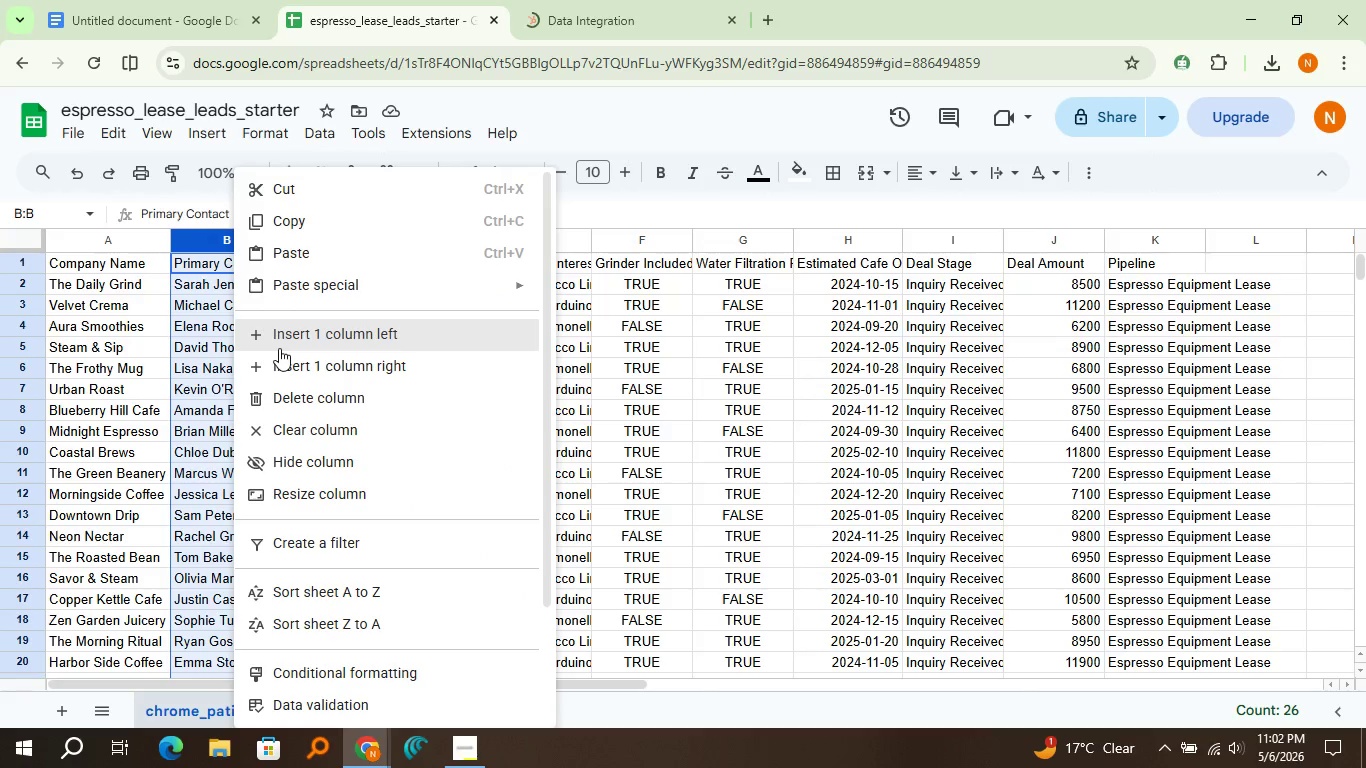 
left_click([279, 348])
 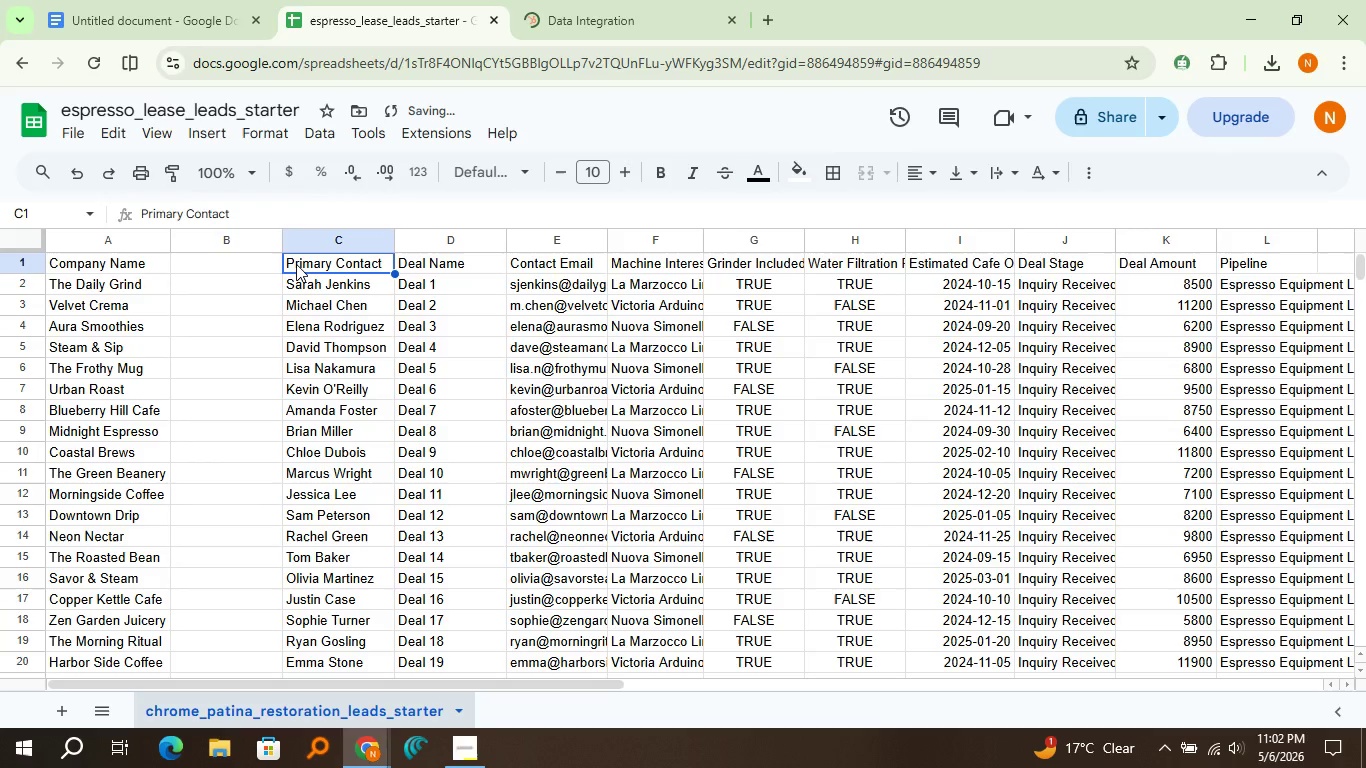 
double_click([296, 264])
 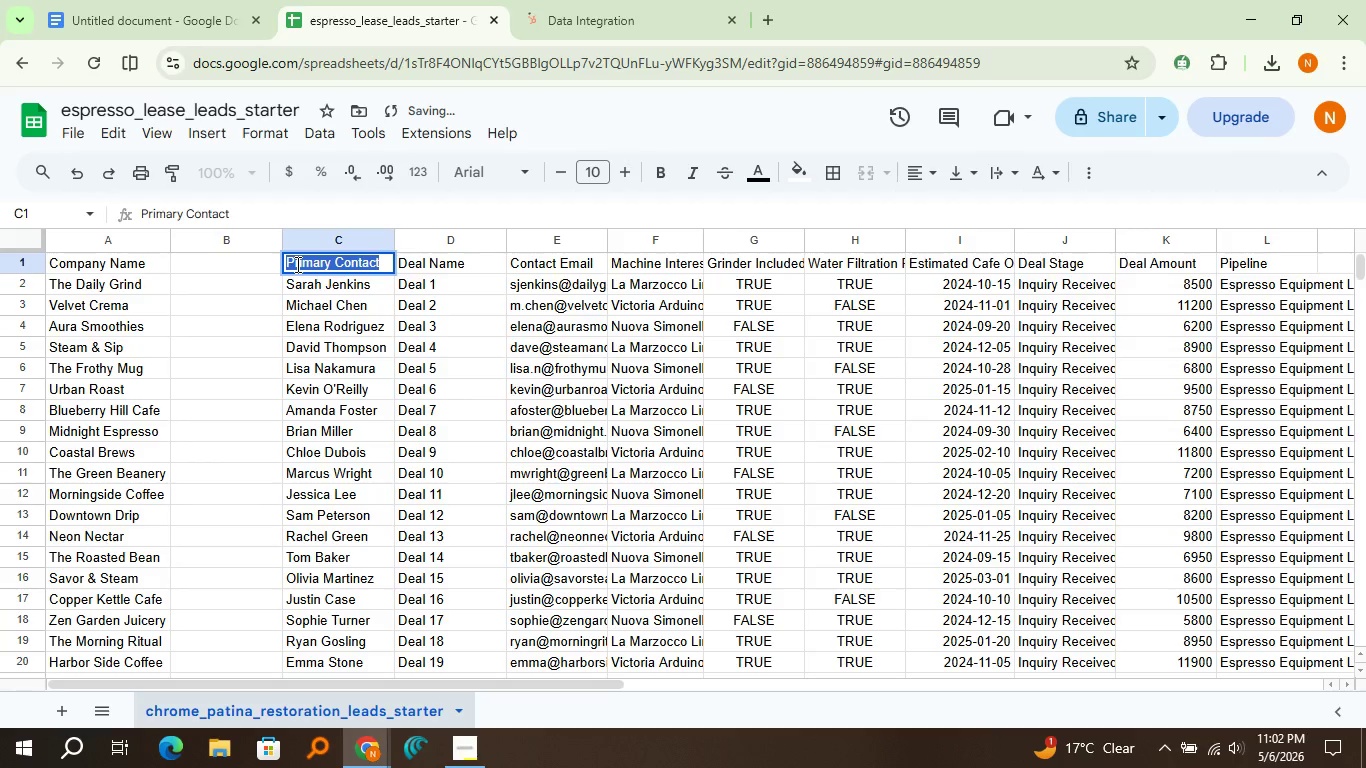 
triple_click([296, 264])
 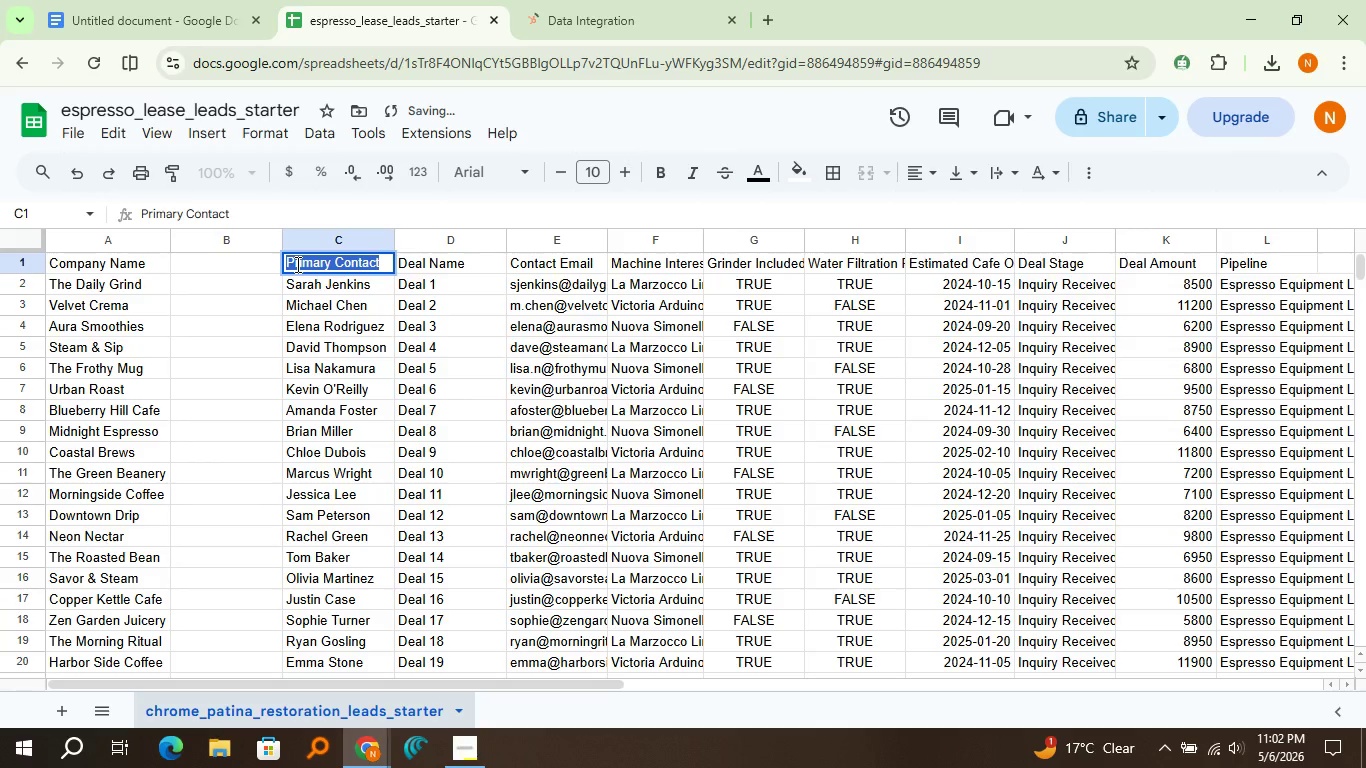 
triple_click([296, 264])
 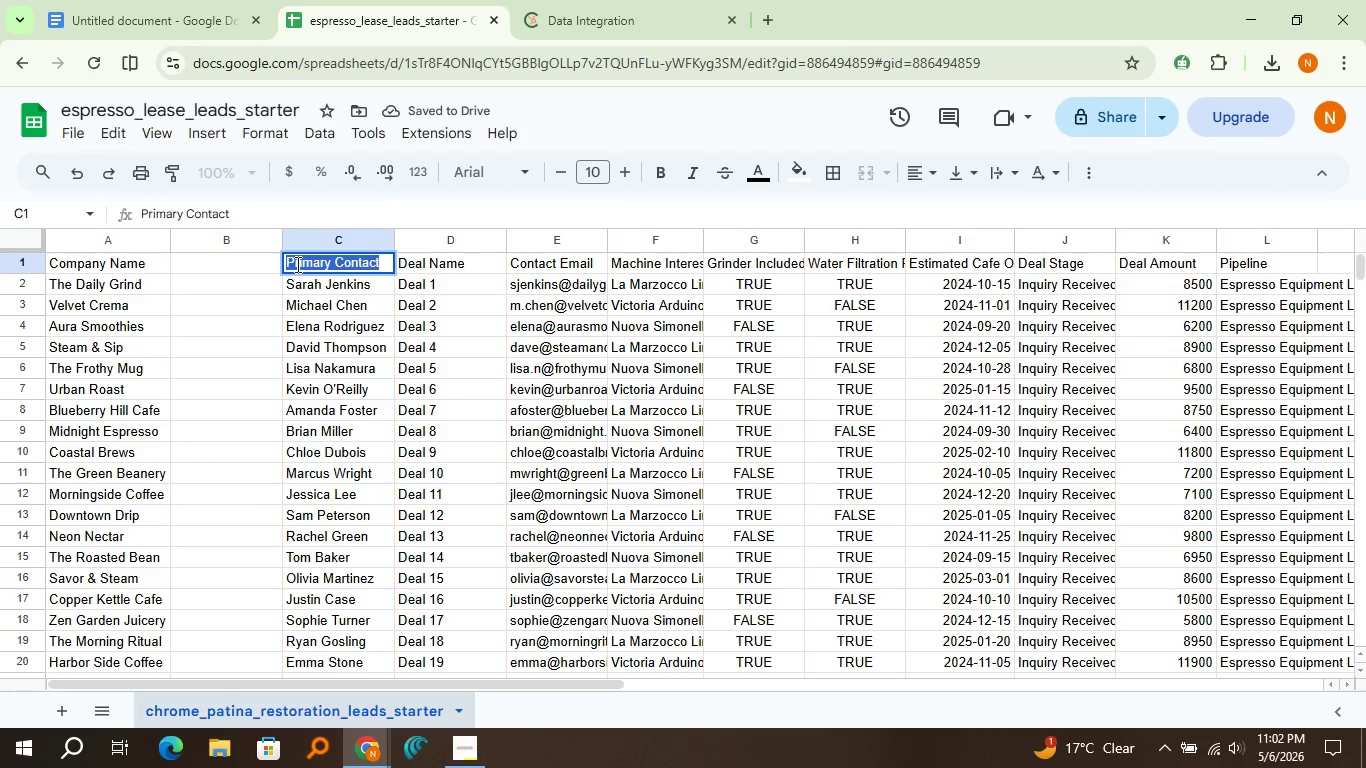 
triple_click([296, 264])
 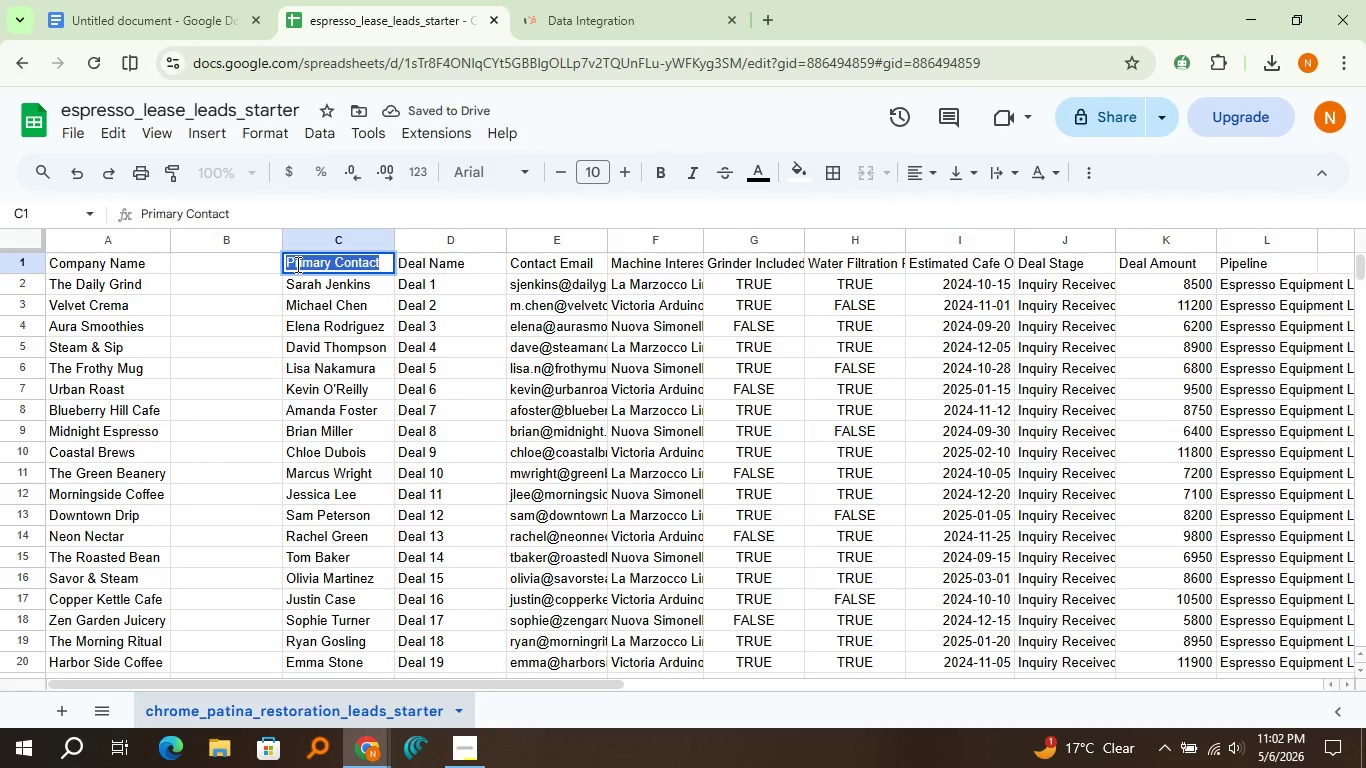 
left_click([296, 264])
 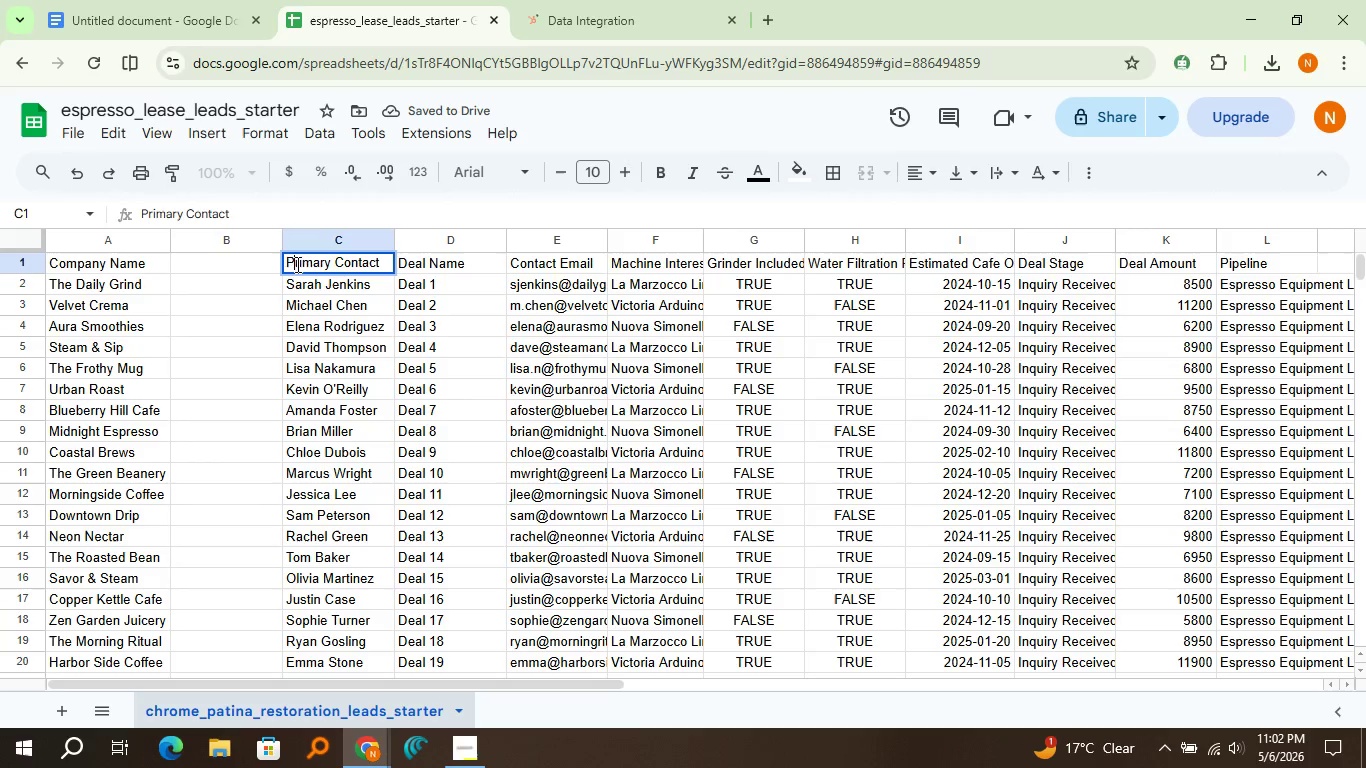 
double_click([296, 264])
 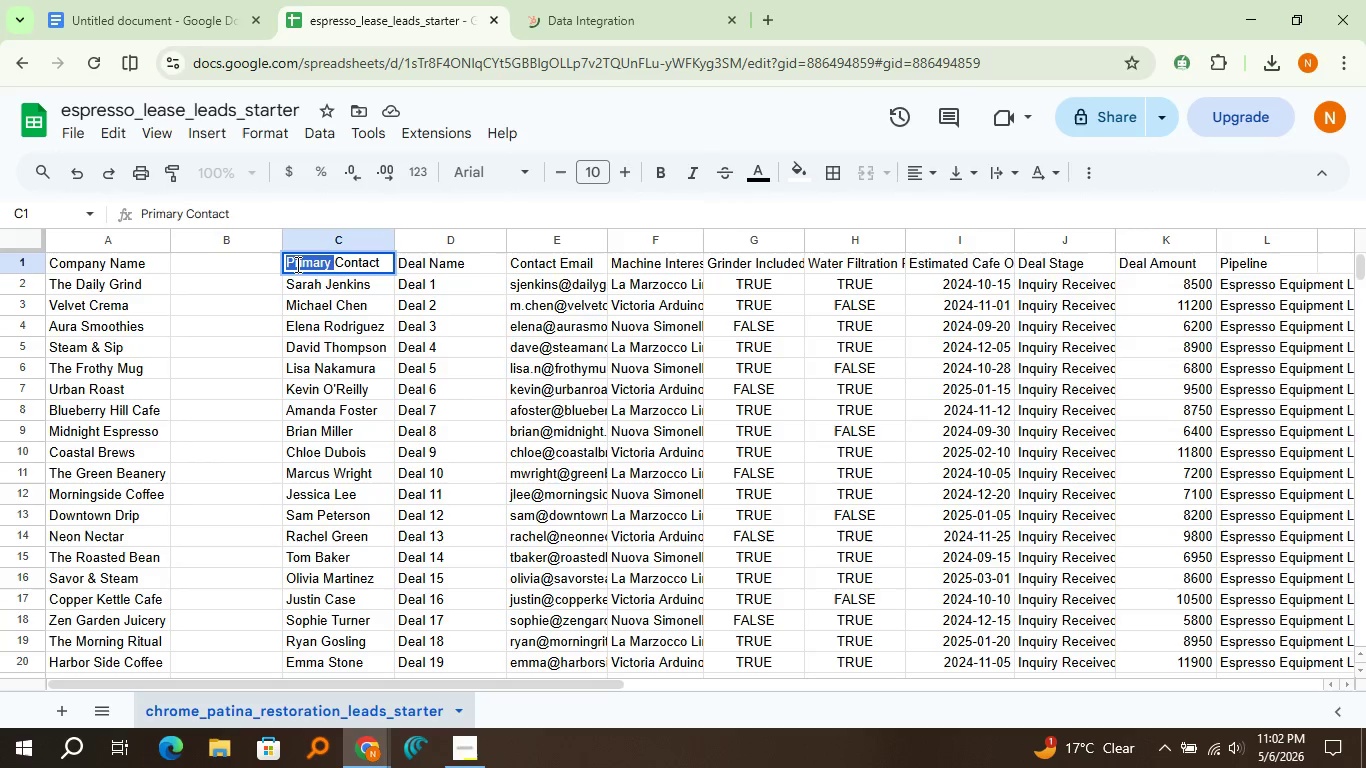 
type(Last Name)
 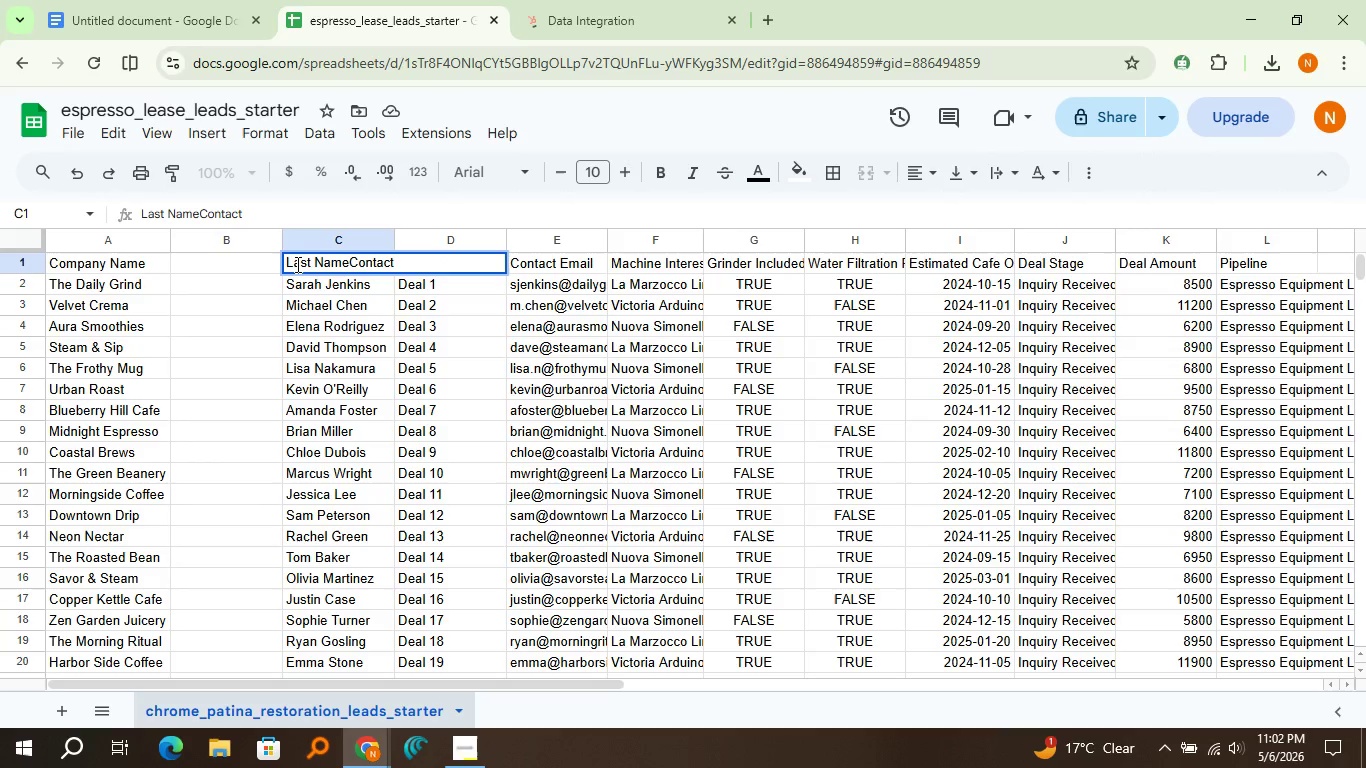 
key(Control+ControlLeft)
 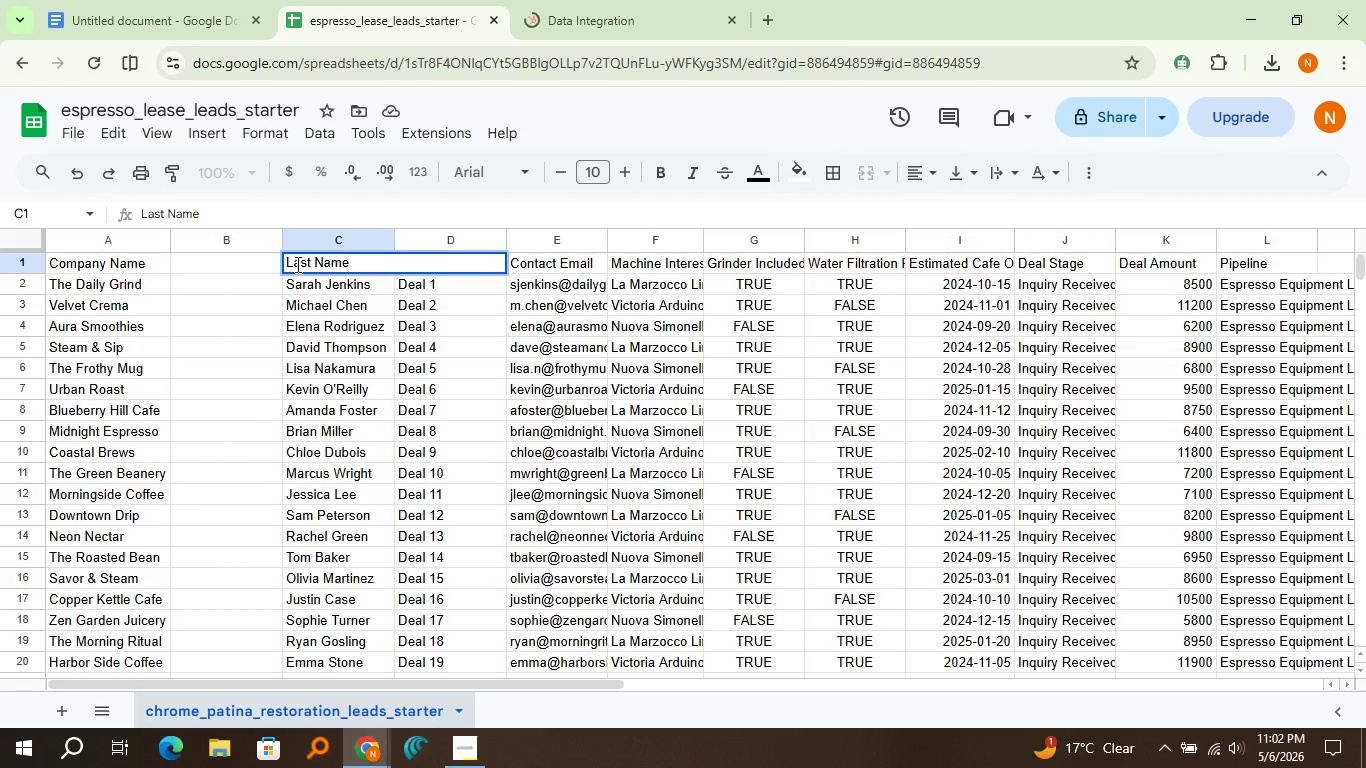 
key(Control+Delete)
 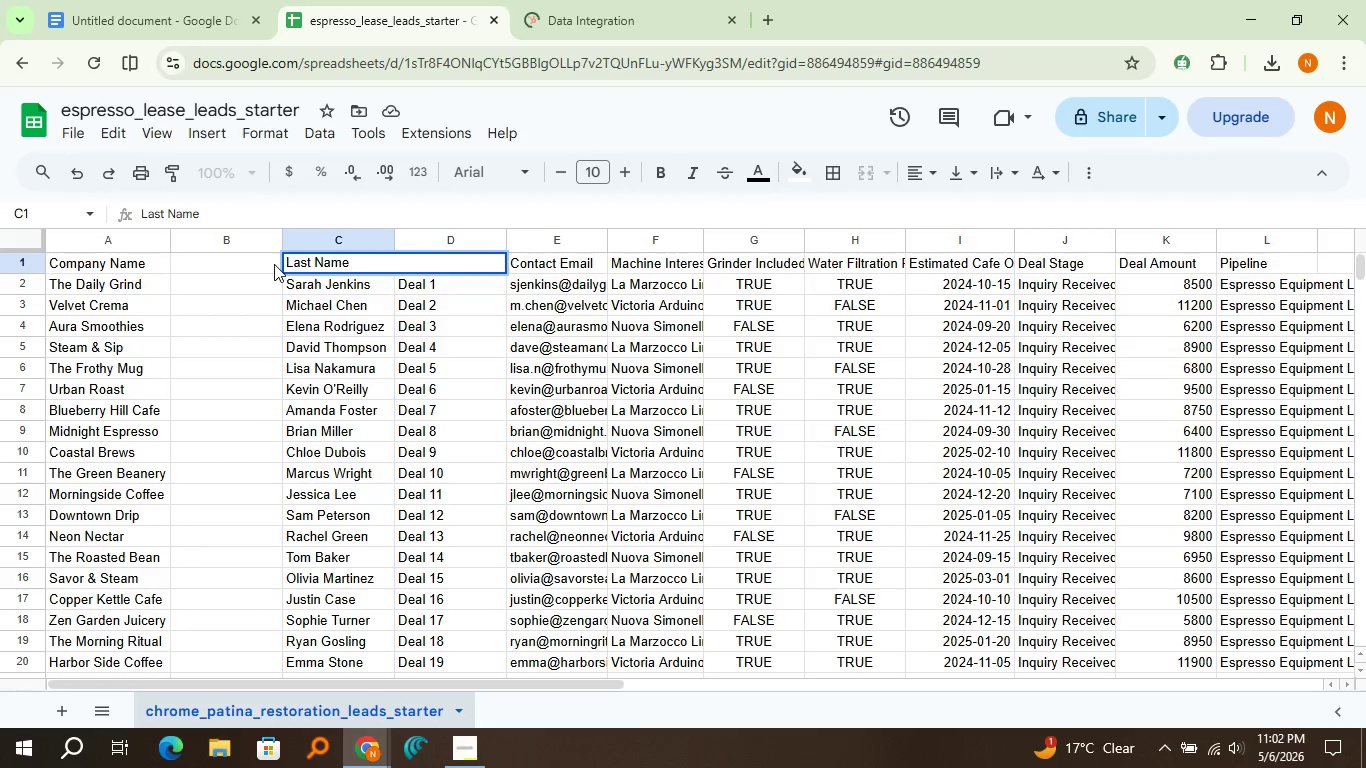 
left_click([274, 264])
 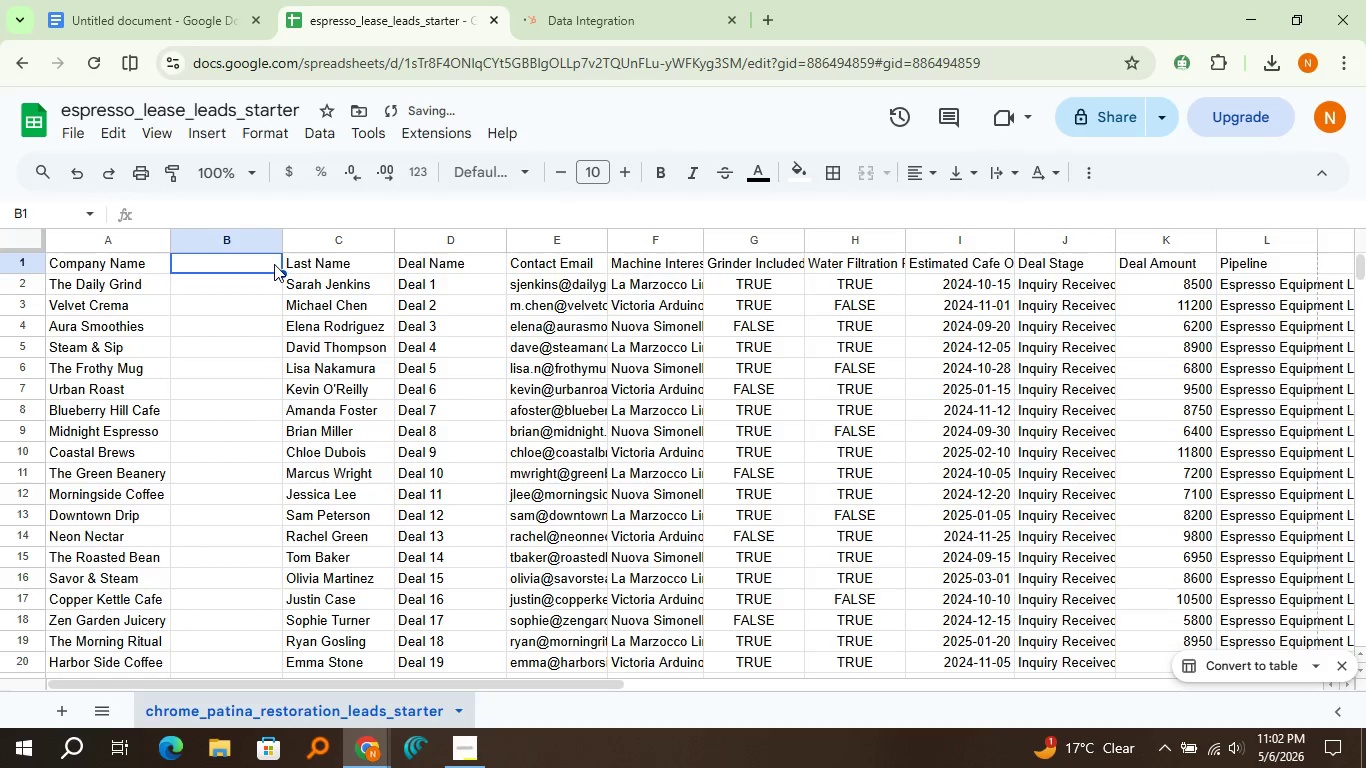 
type(First Name)
 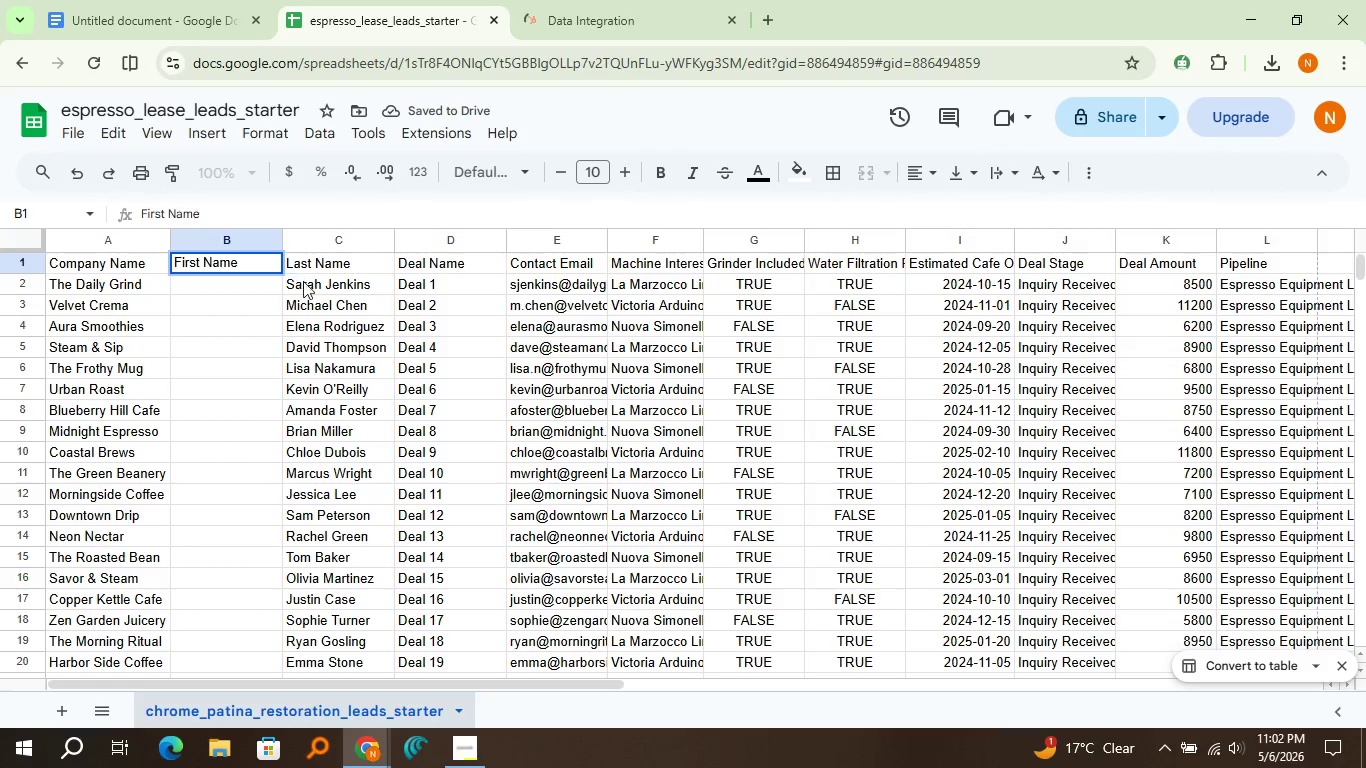 
double_click([308, 286])
 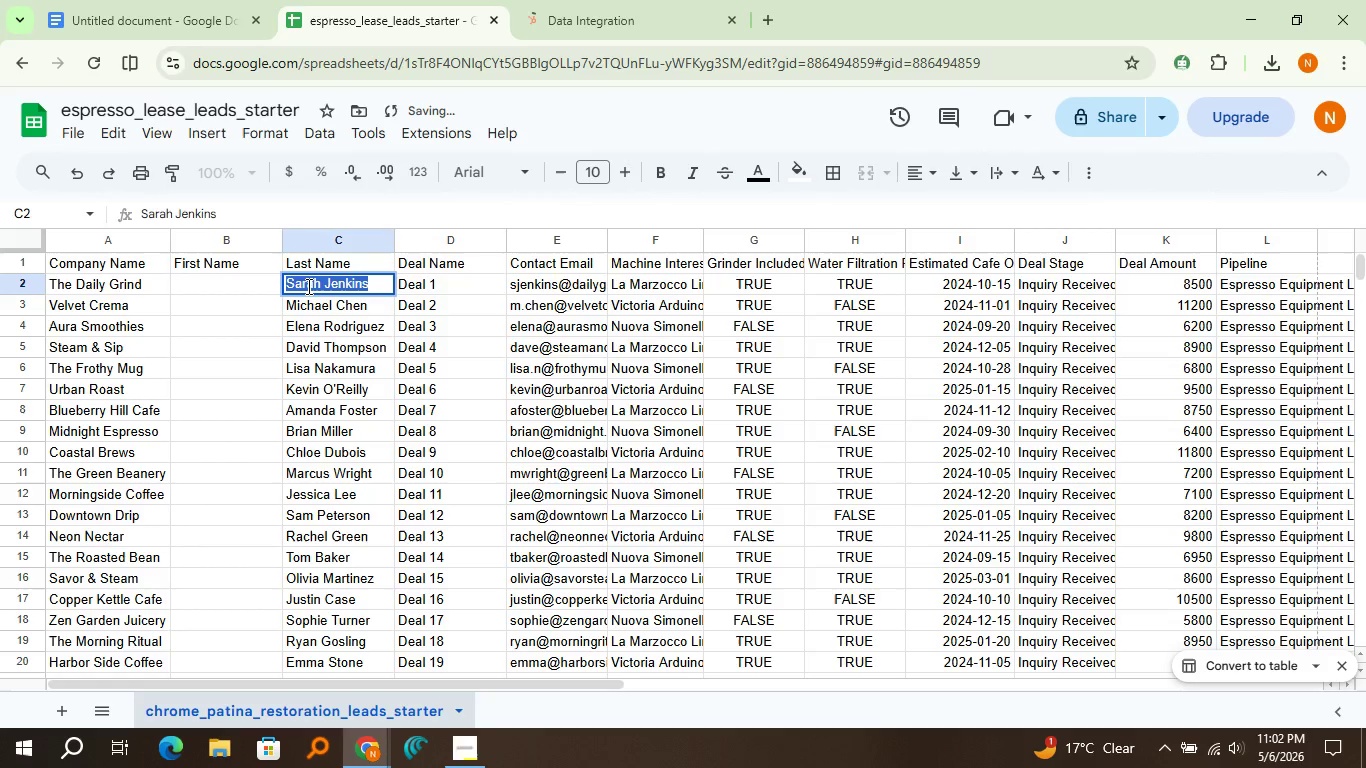 
triple_click([307, 286])
 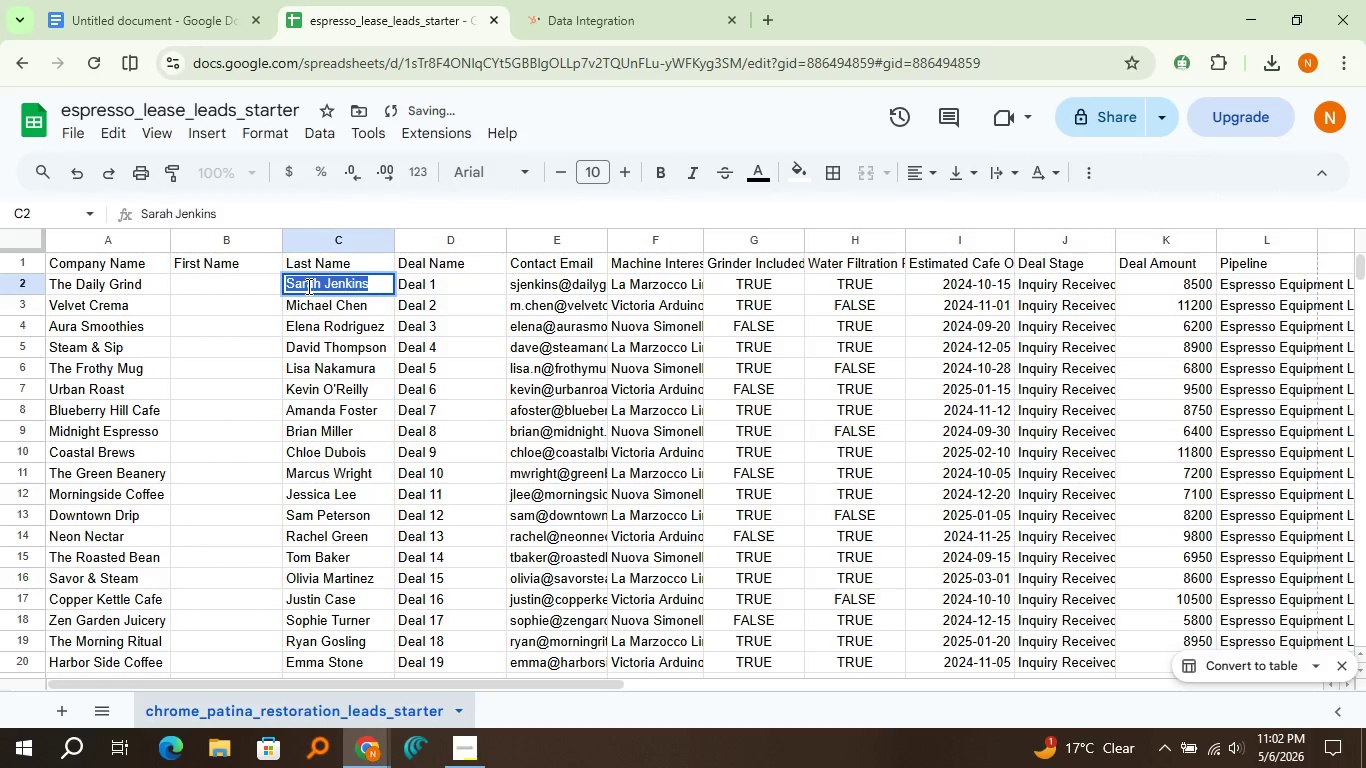 
triple_click([307, 286])
 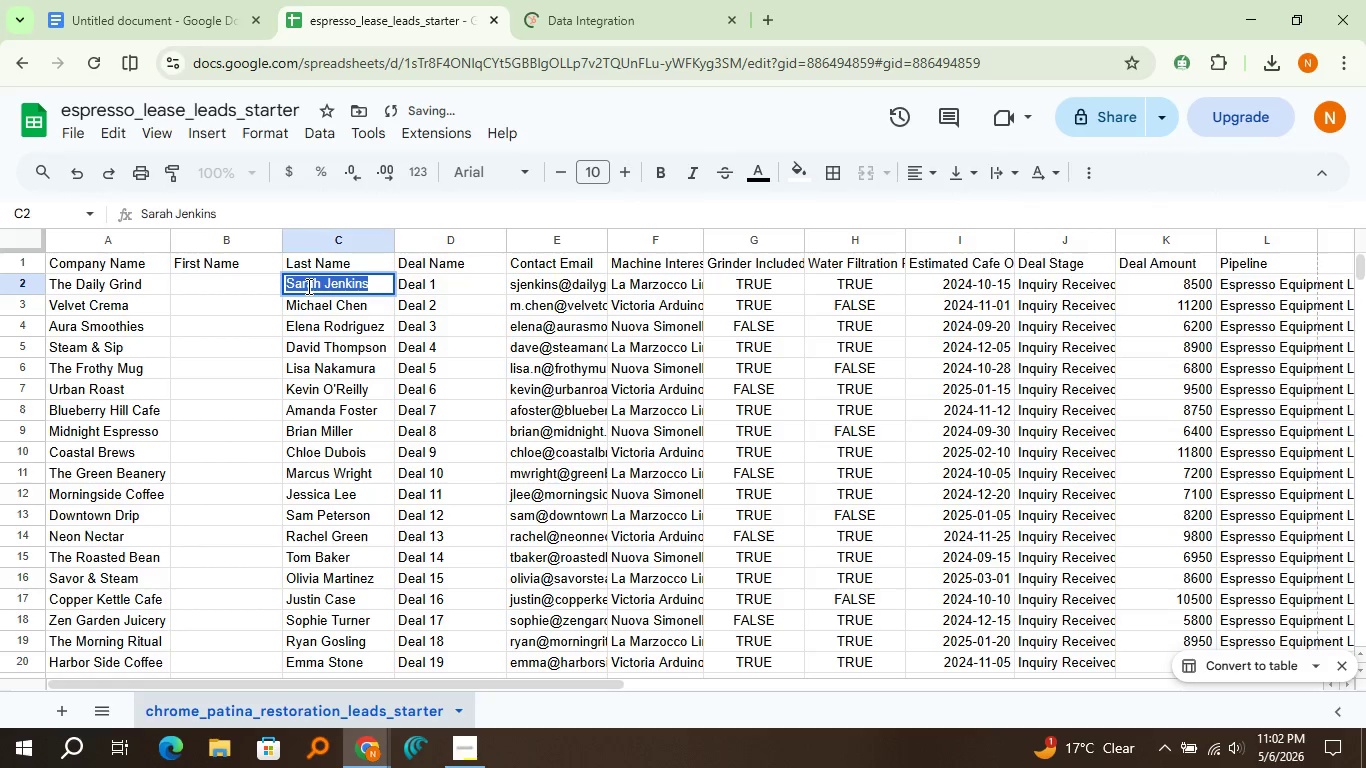 
triple_click([307, 286])
 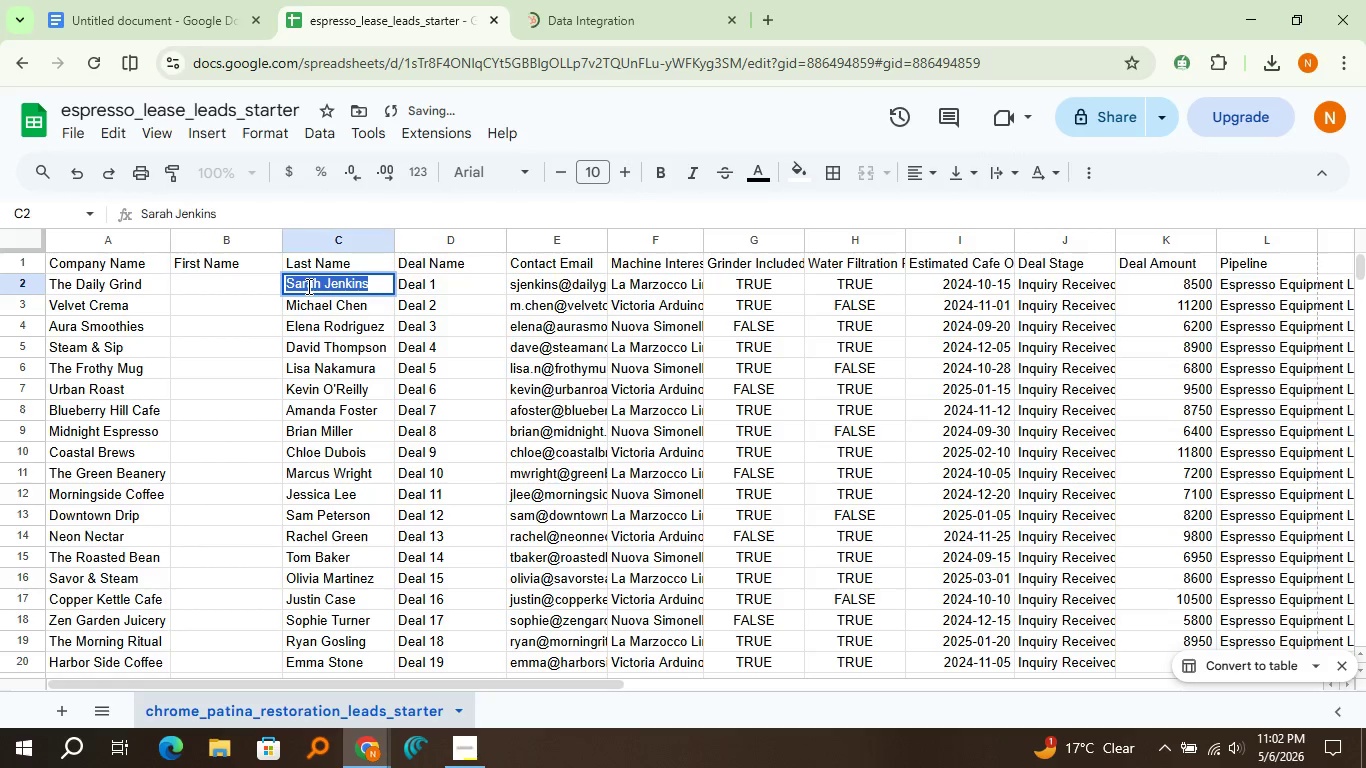 
triple_click([307, 286])
 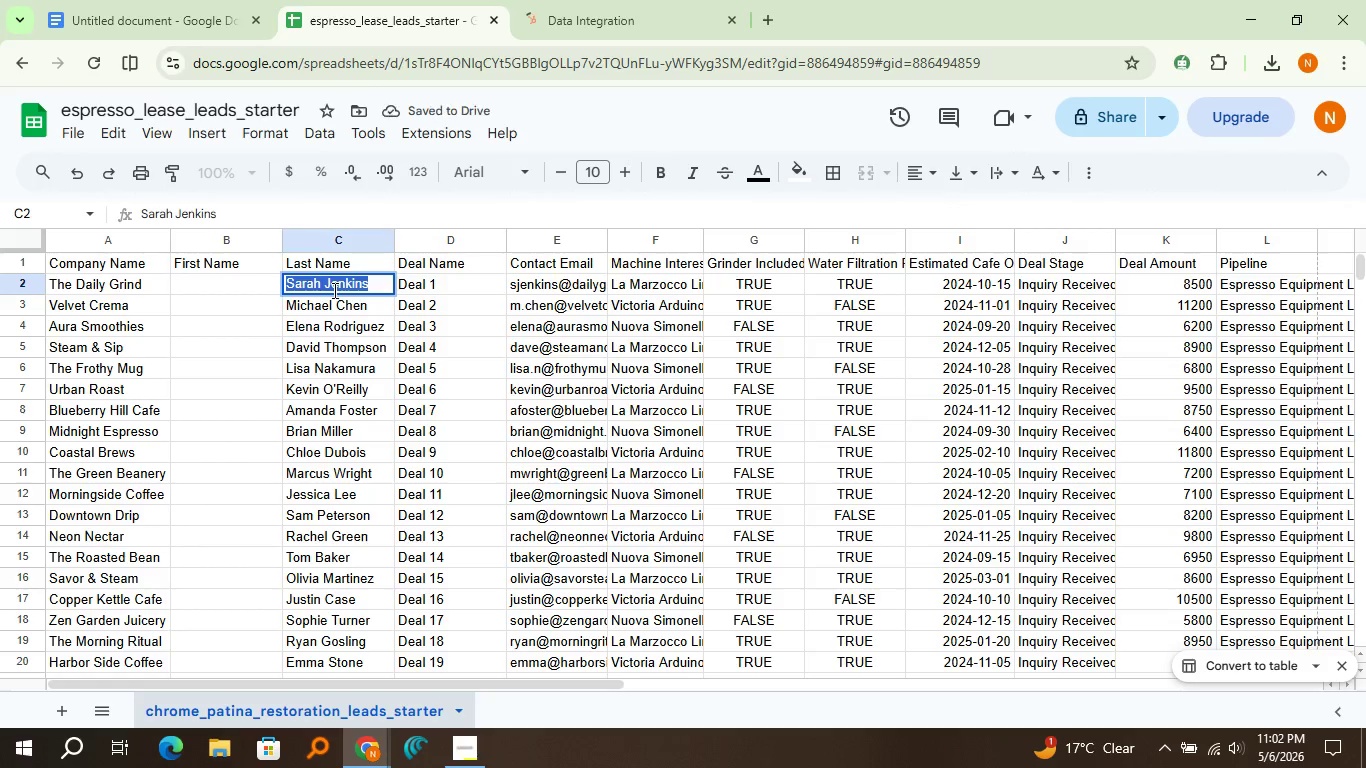 
left_click([333, 290])
 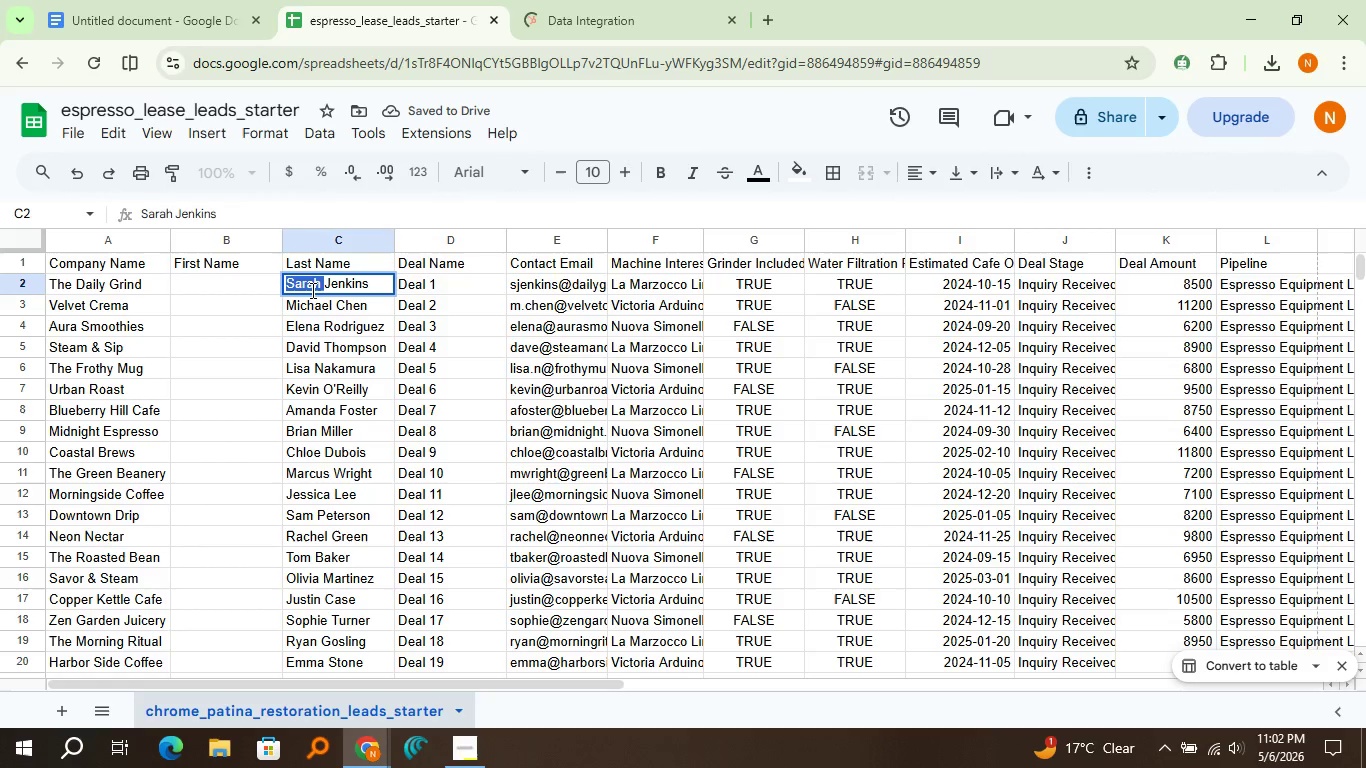 
double_click([311, 290])
 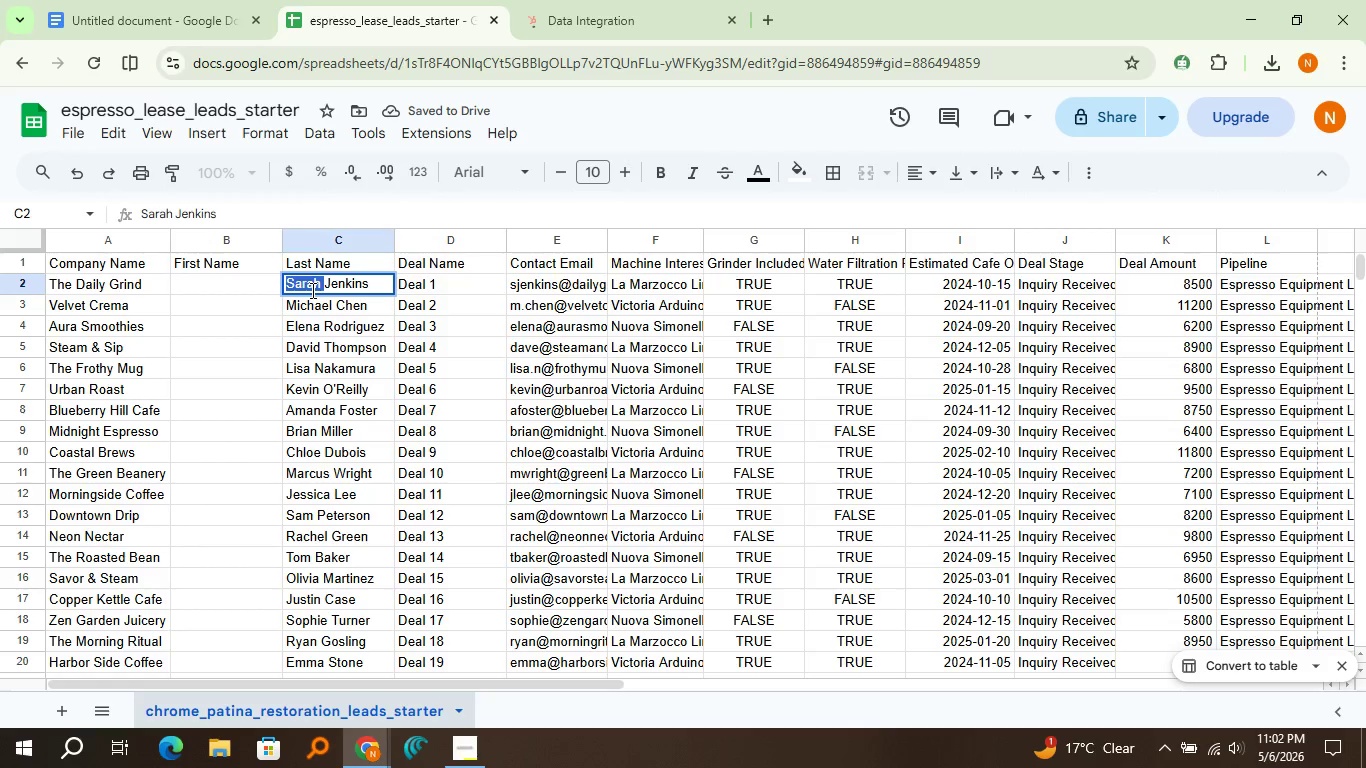 
hold_key(key=ControlLeft, duration=0.77)
 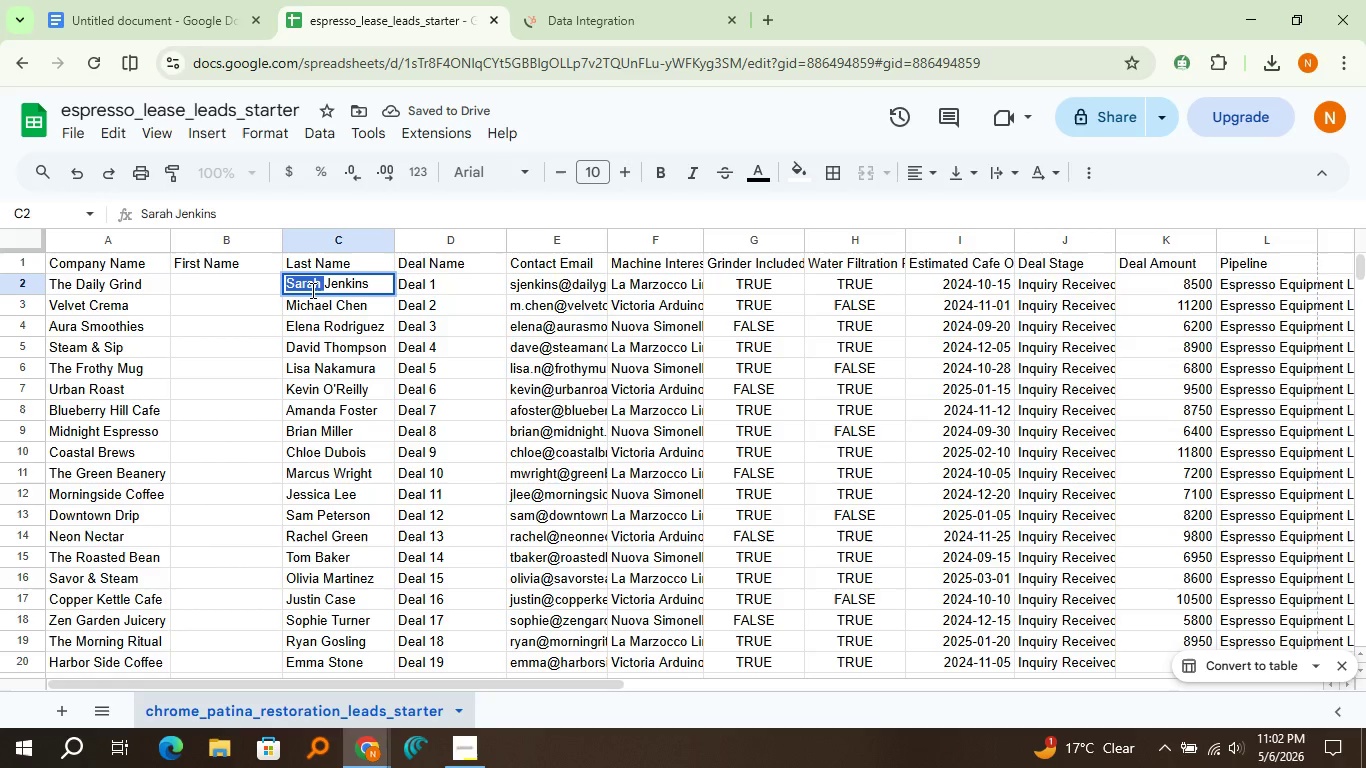 
key(Control+X)
 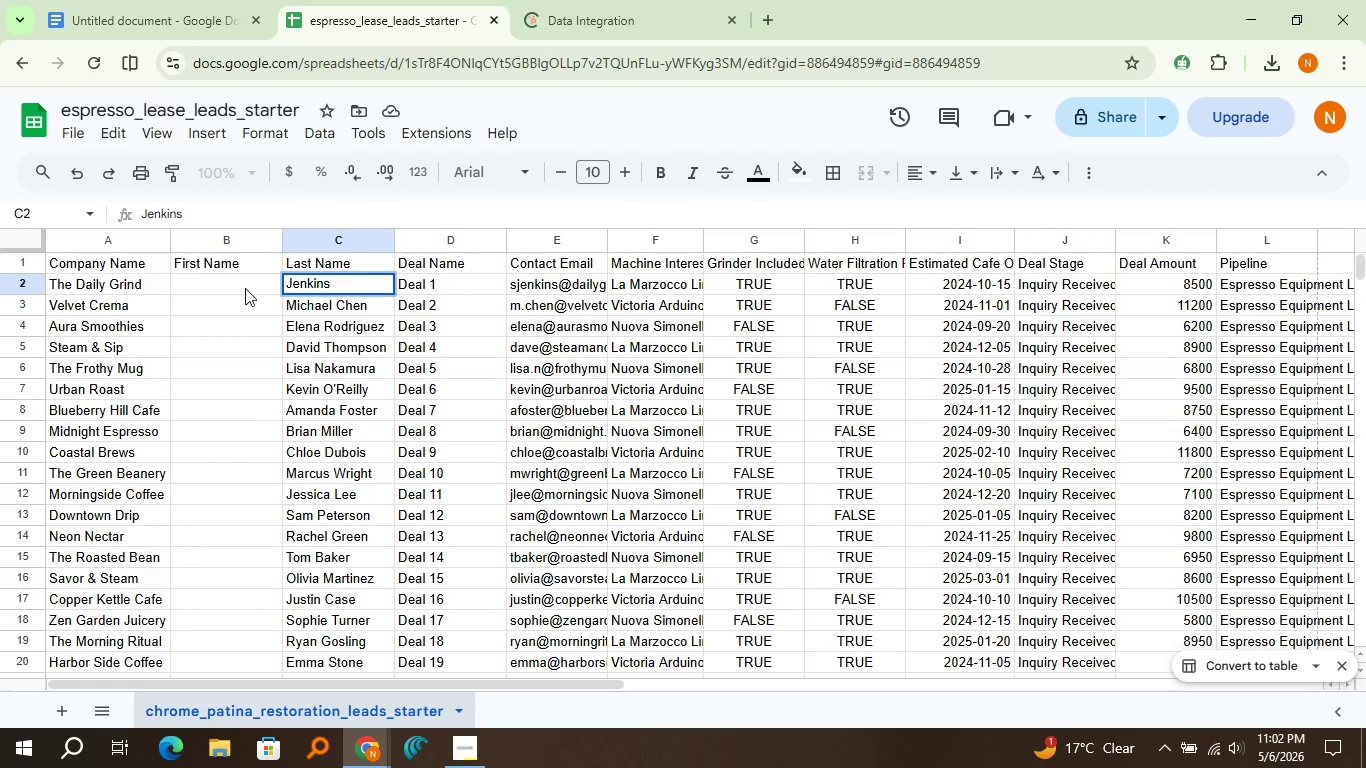 
left_click([245, 288])
 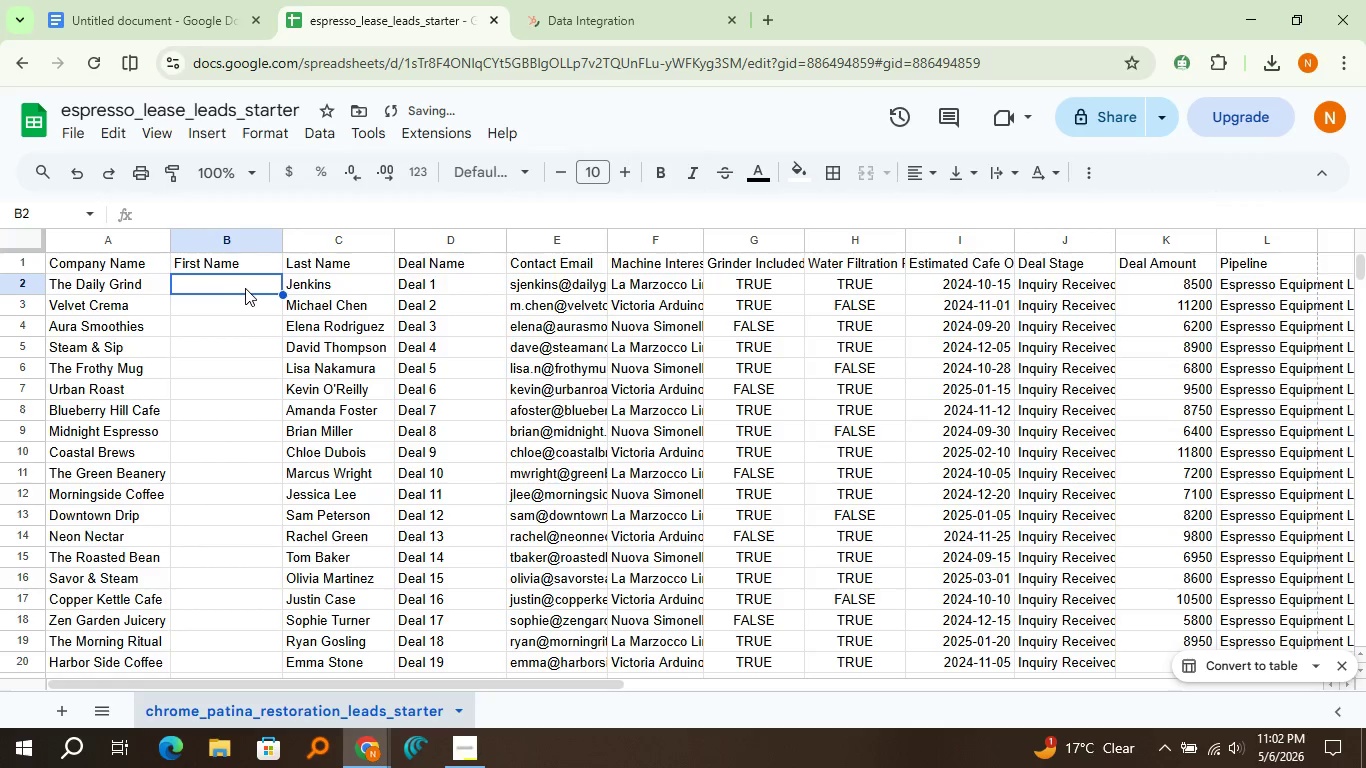 
key(Control+V)
 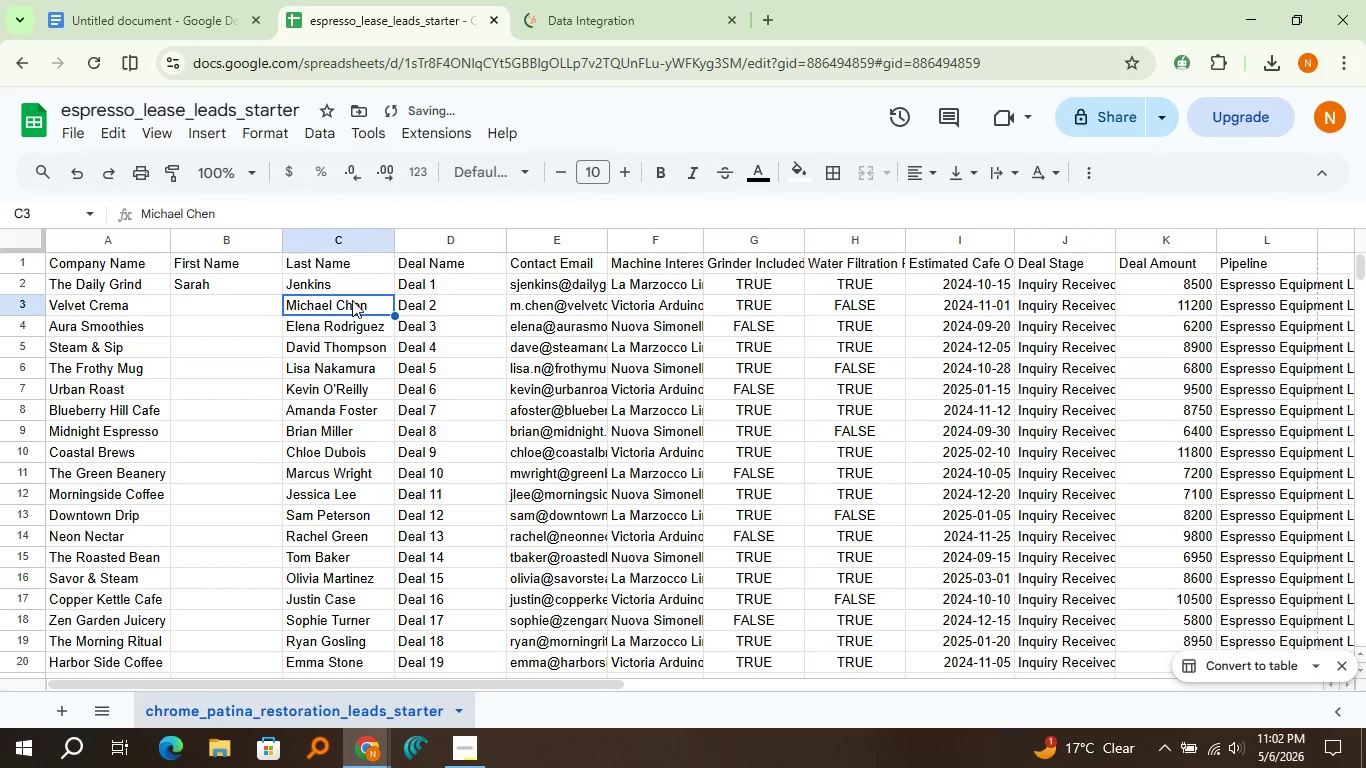 
double_click([352, 300])
 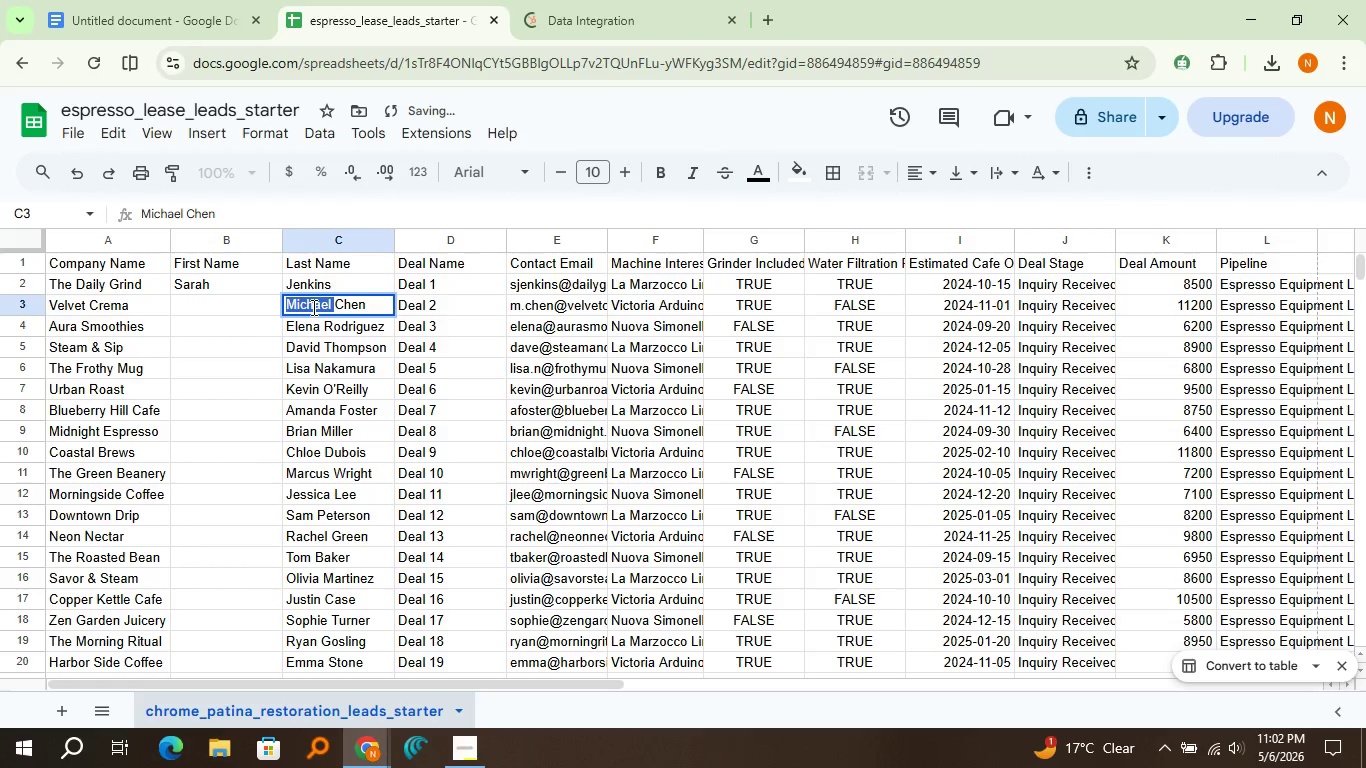 
triple_click([312, 307])
 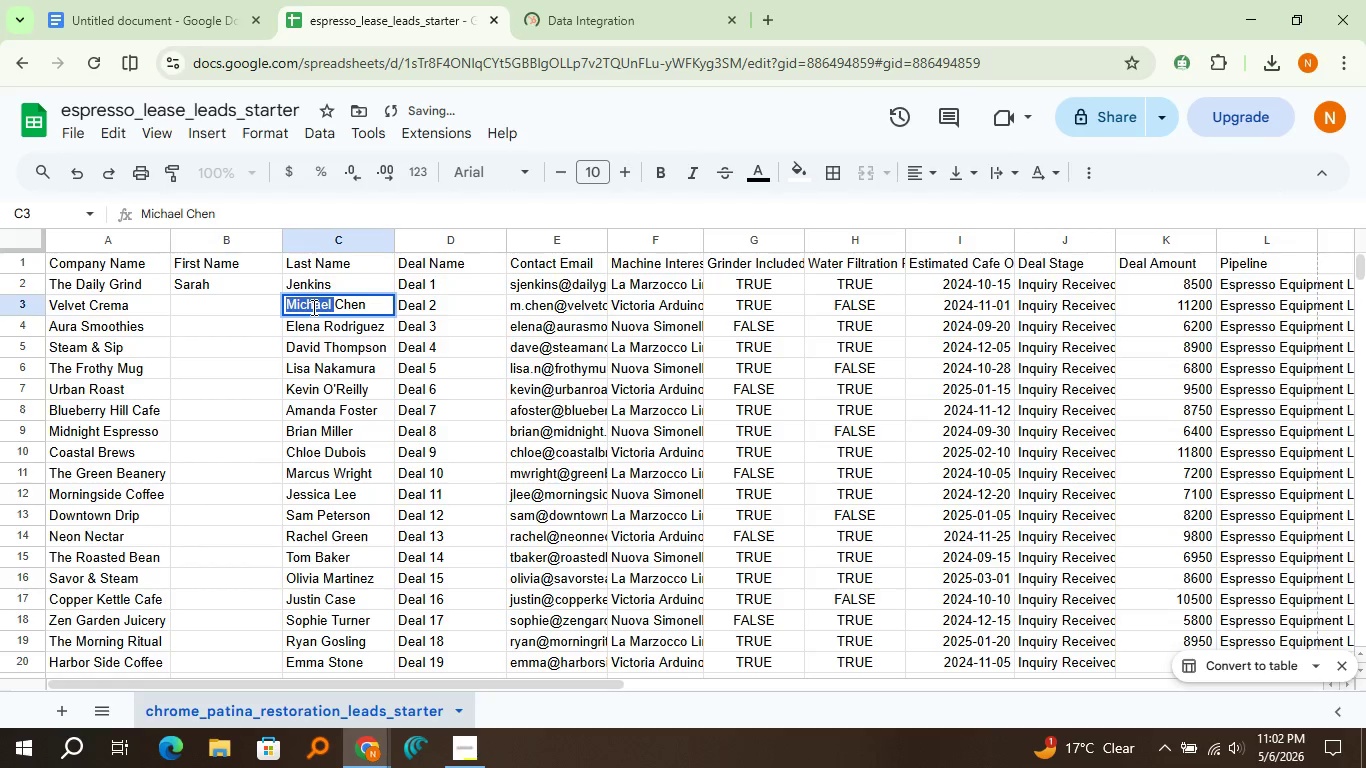 
key(Control+X)
 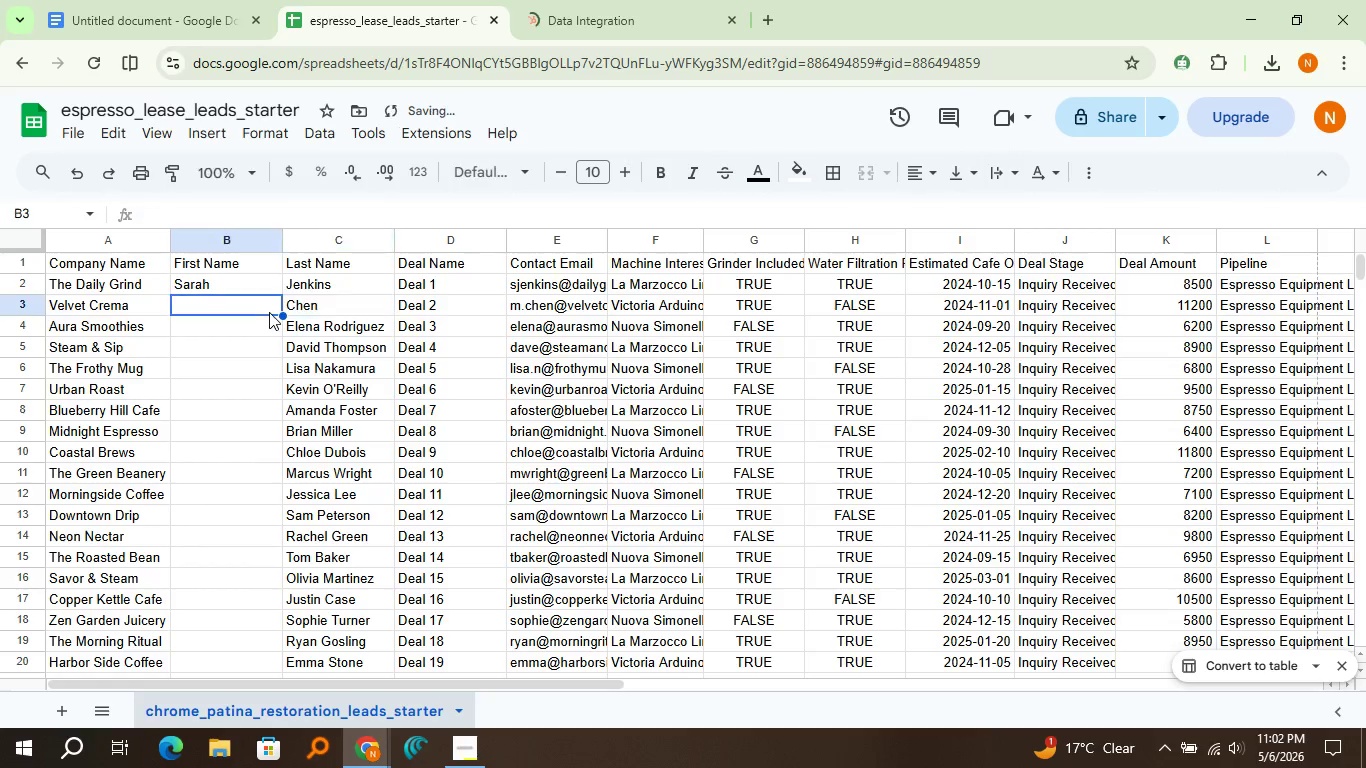 
left_click([269, 312])
 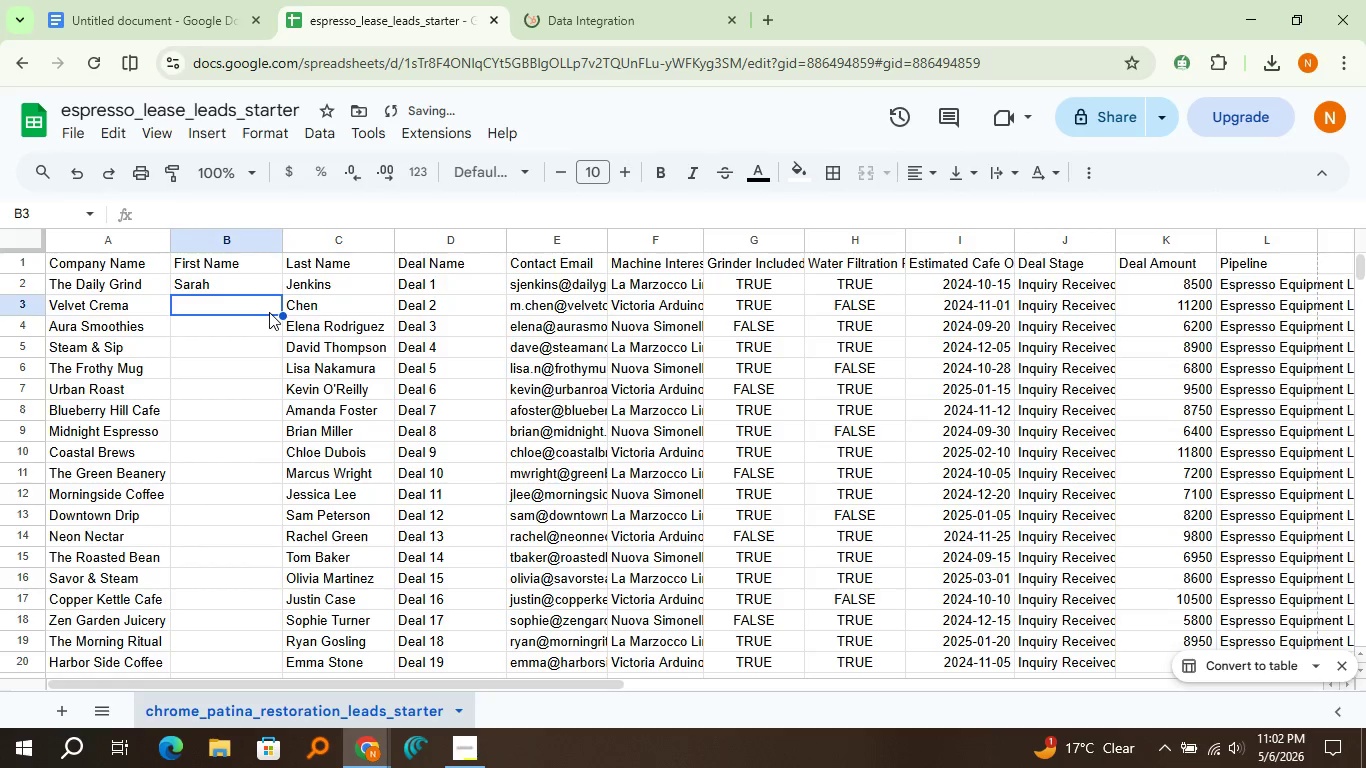 
key(Control+V)
 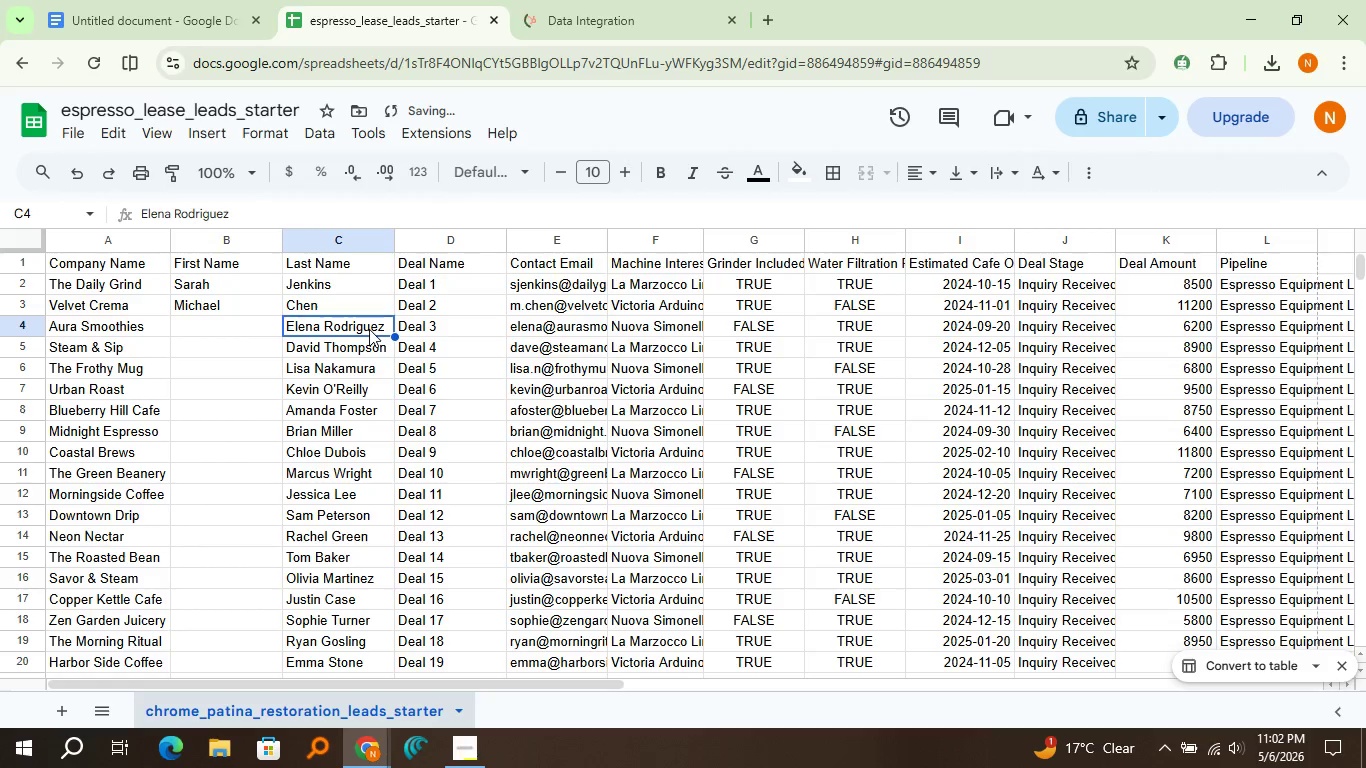 
double_click([369, 329])
 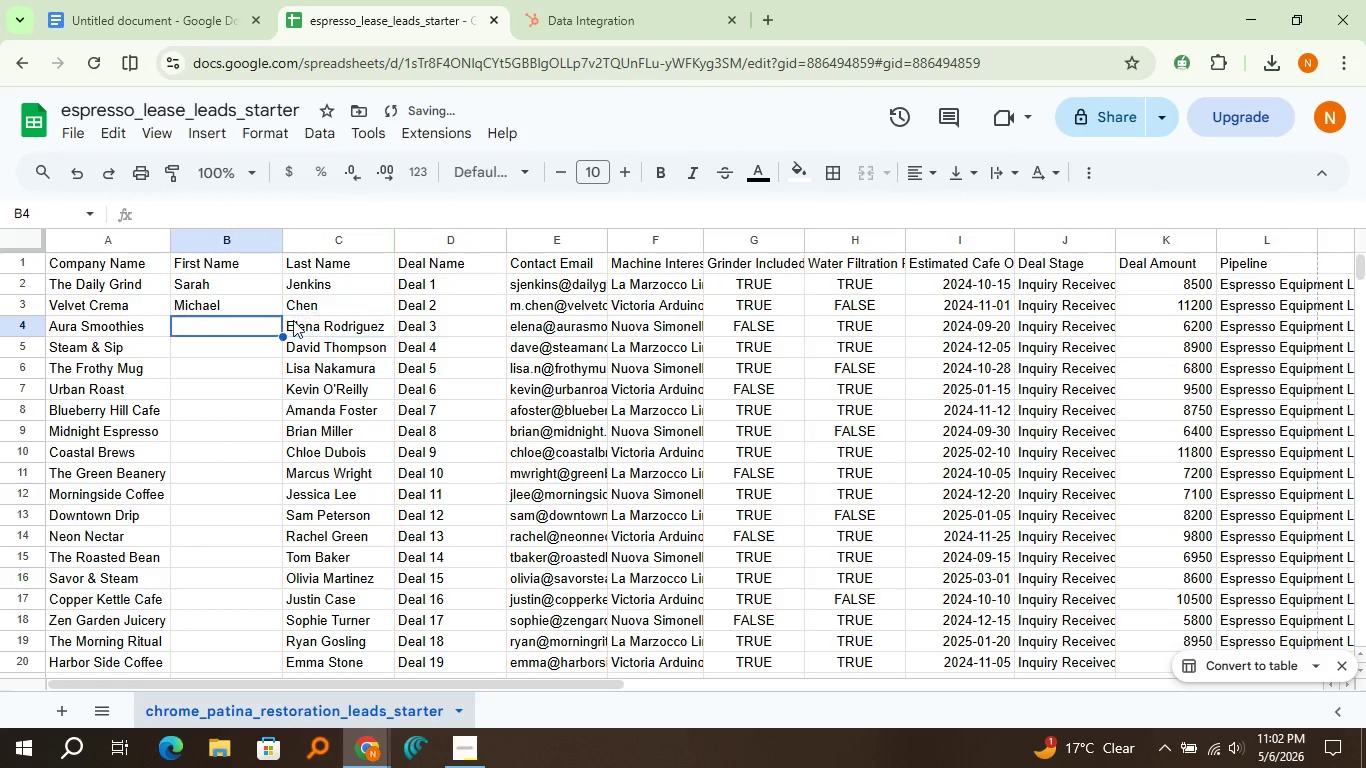 
triple_click([281, 325])
 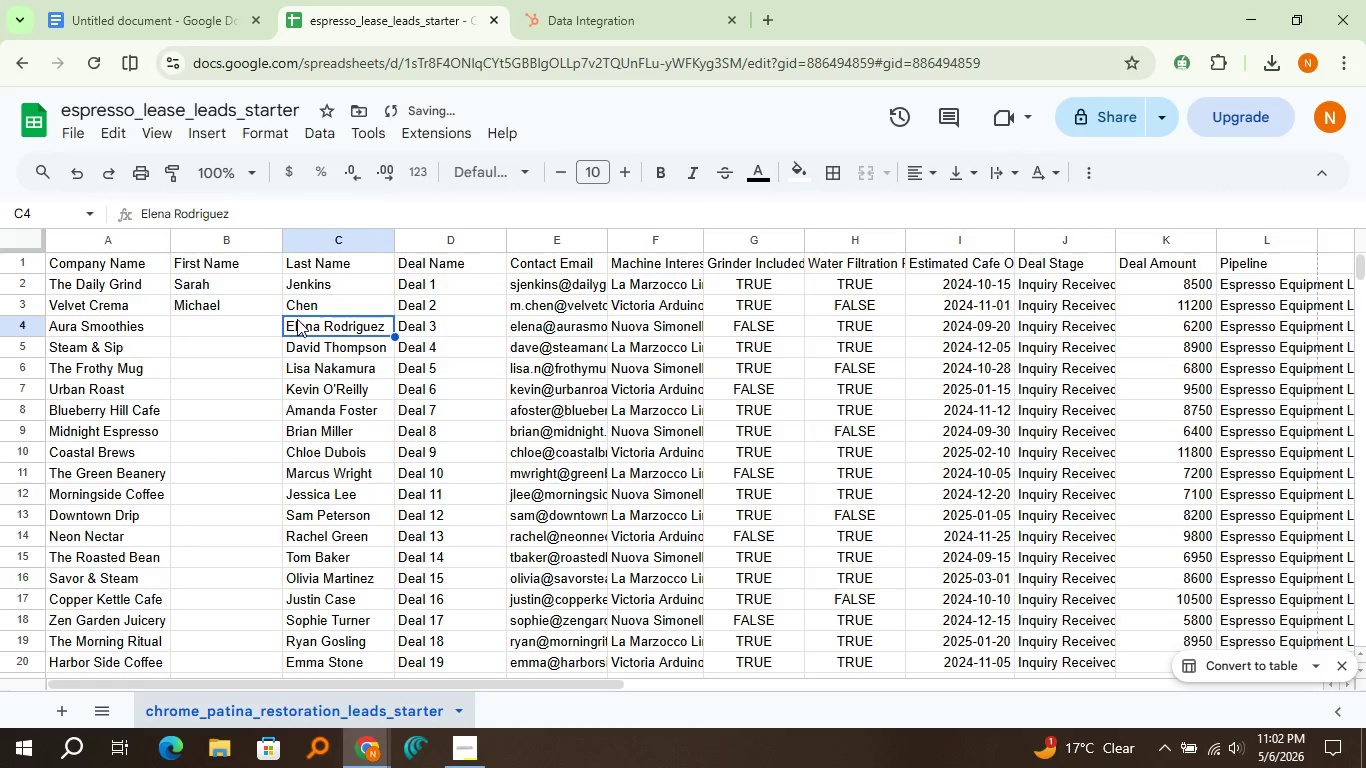 
double_click([297, 319])
 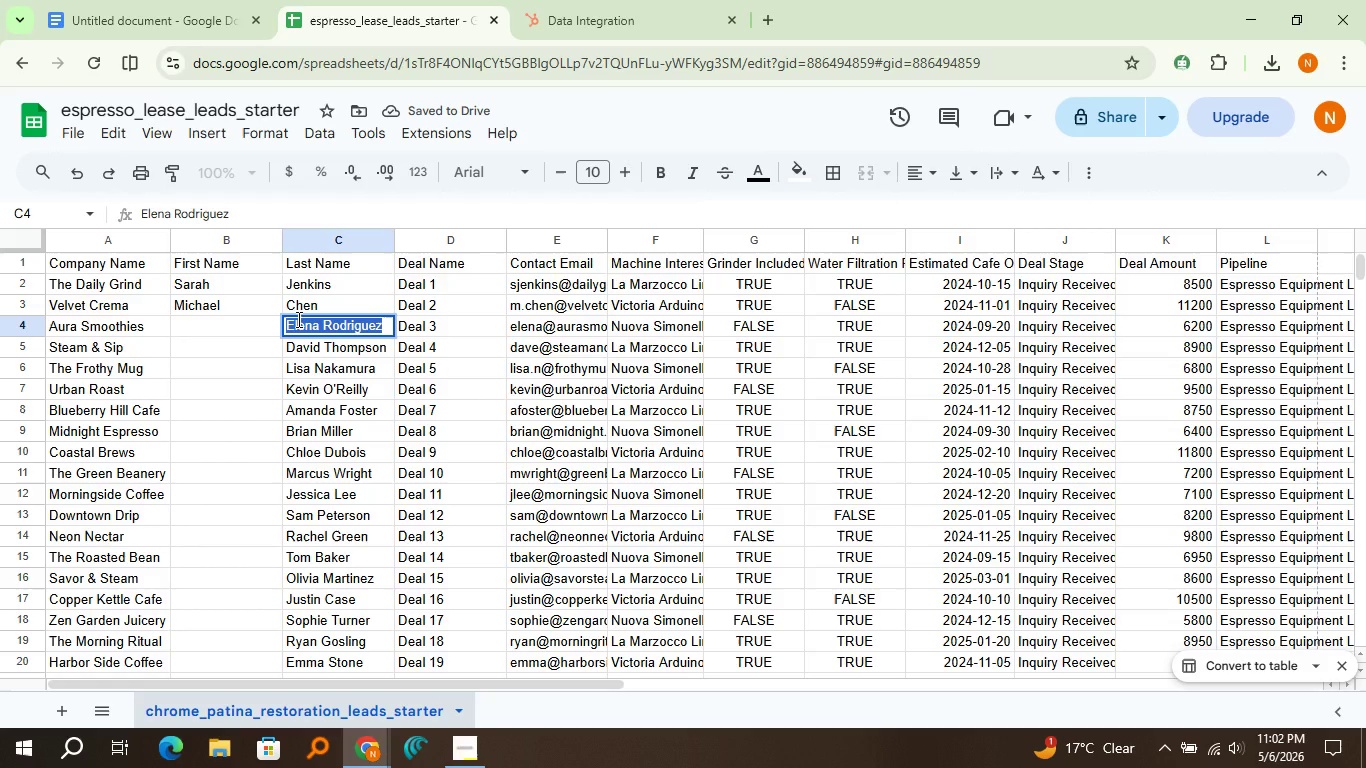 
triple_click([297, 319])
 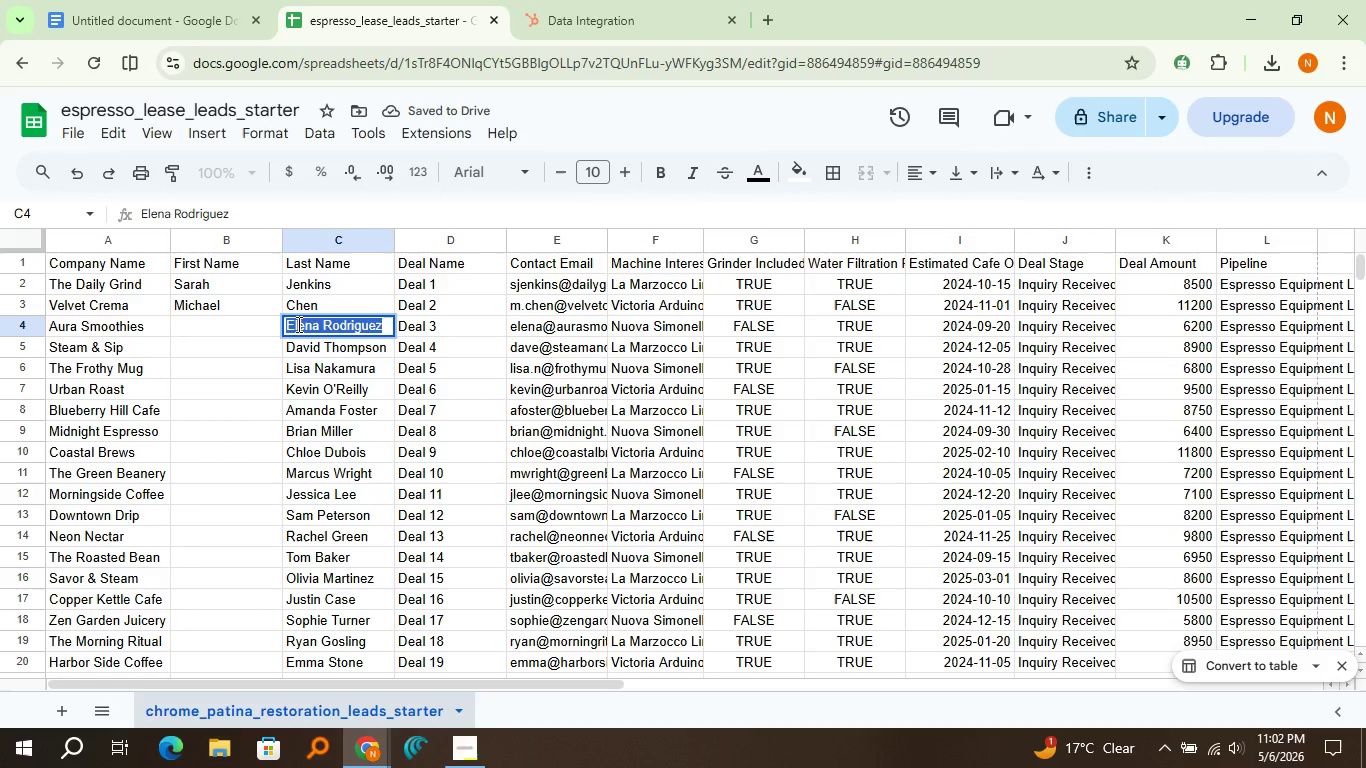 
triple_click([297, 319])
 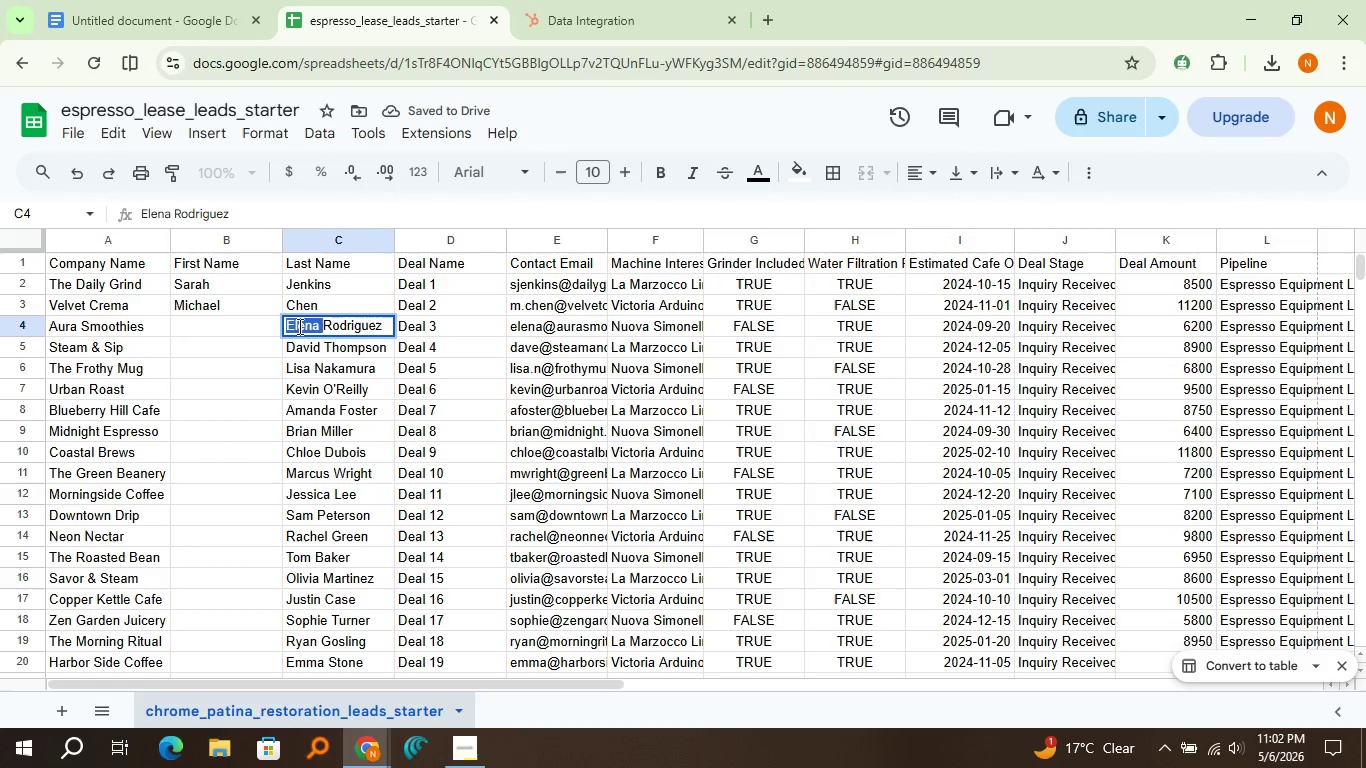 
triple_click([298, 326])
 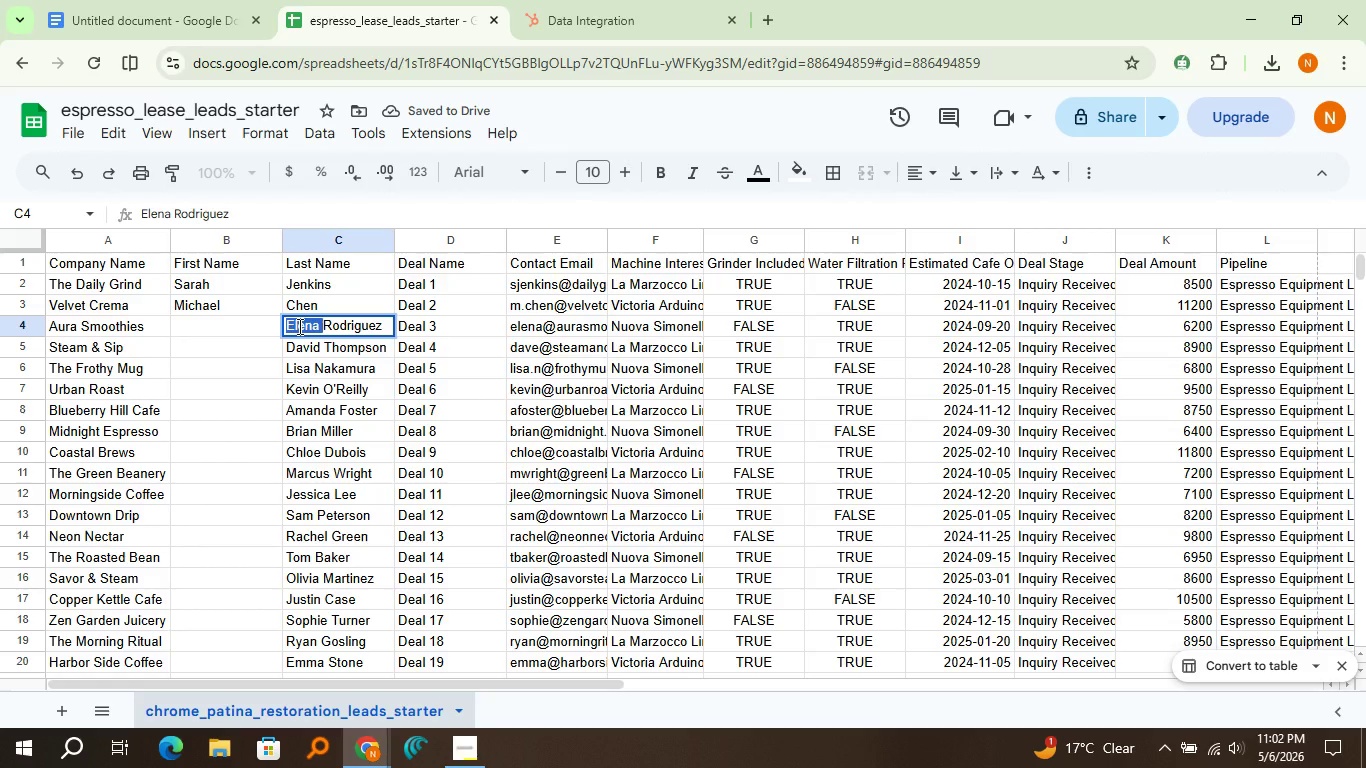 
triple_click([298, 326])
 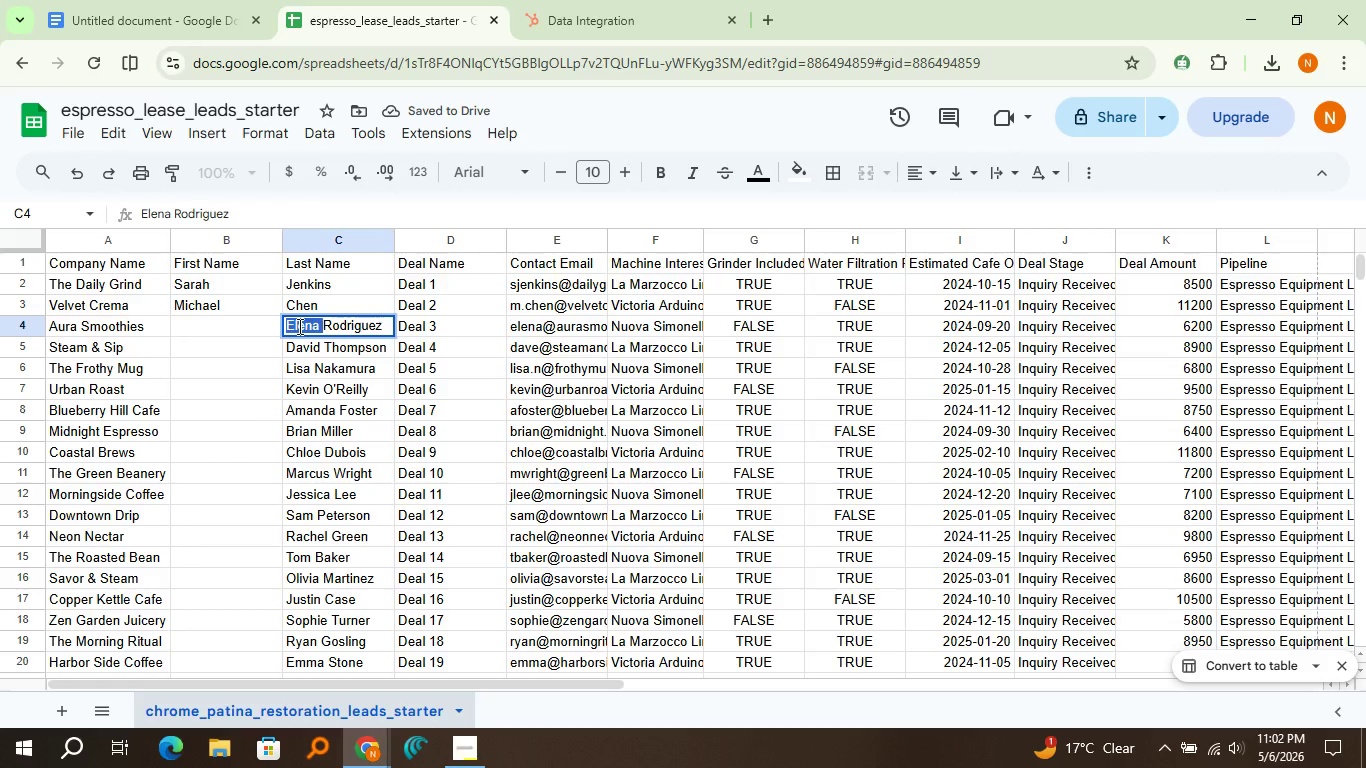 
key(Control+X)
 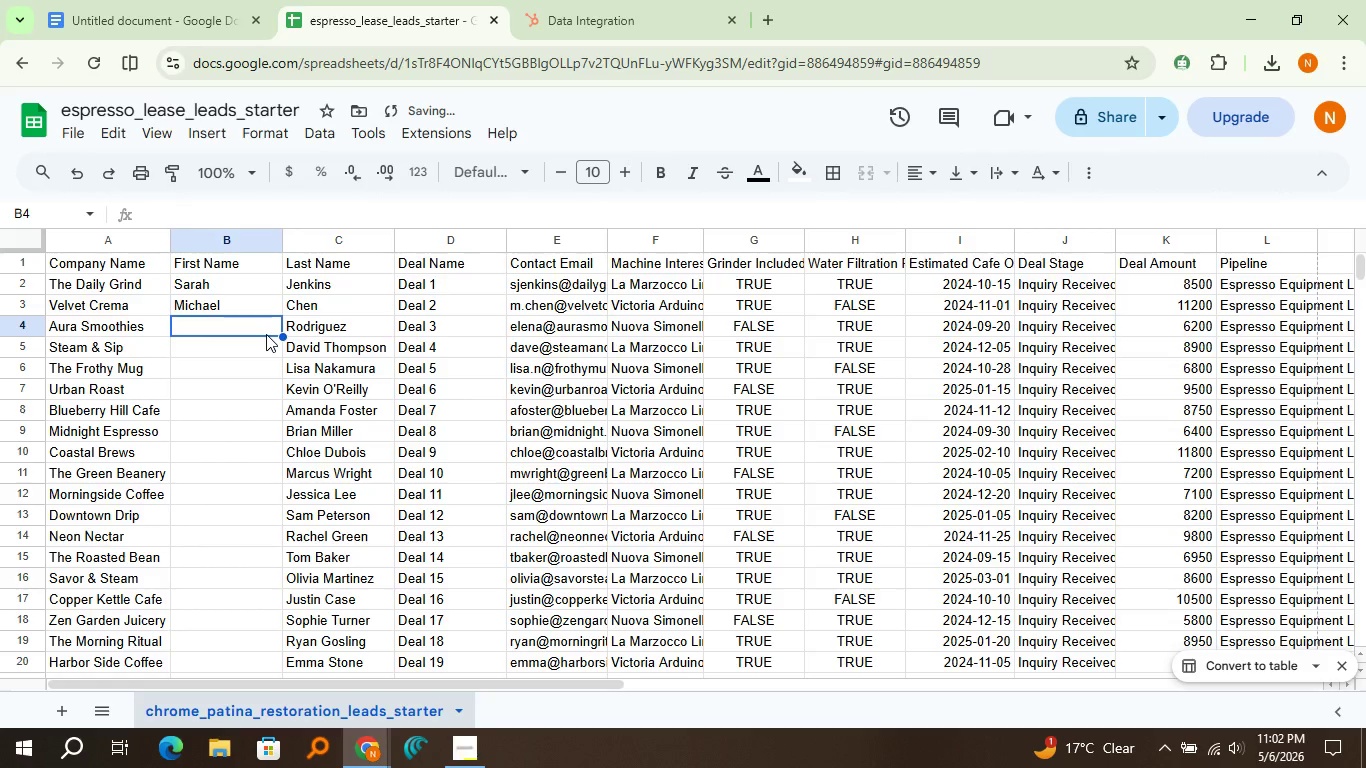 
left_click([266, 334])
 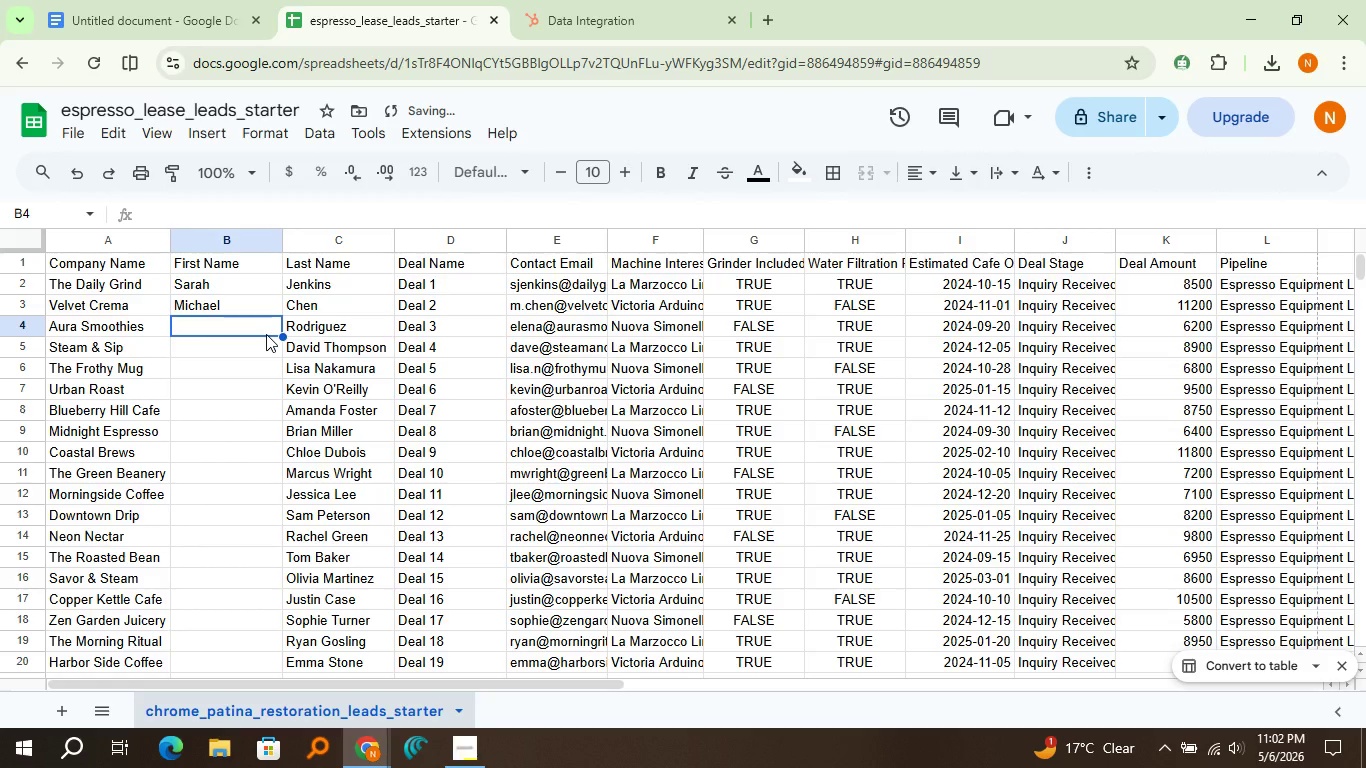 
key(Control+V)
 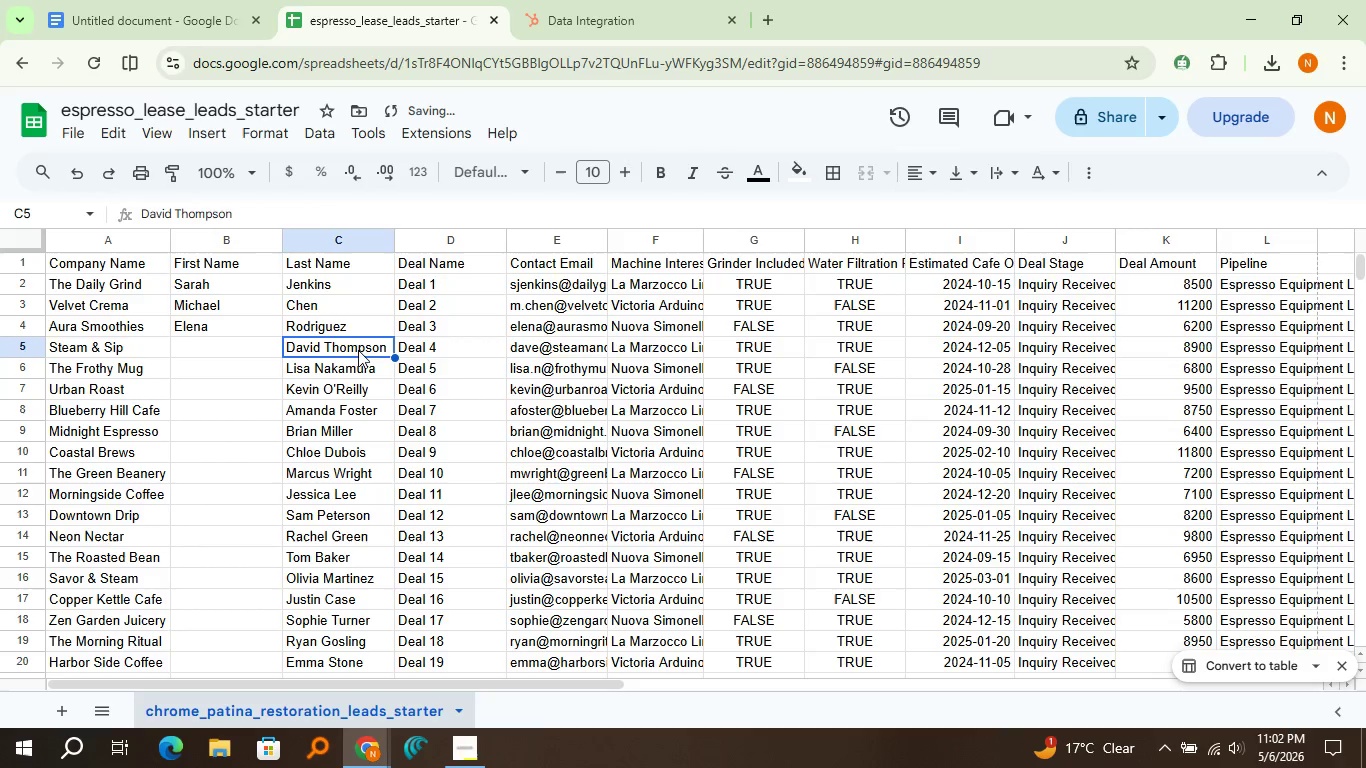 
left_click([358, 350])
 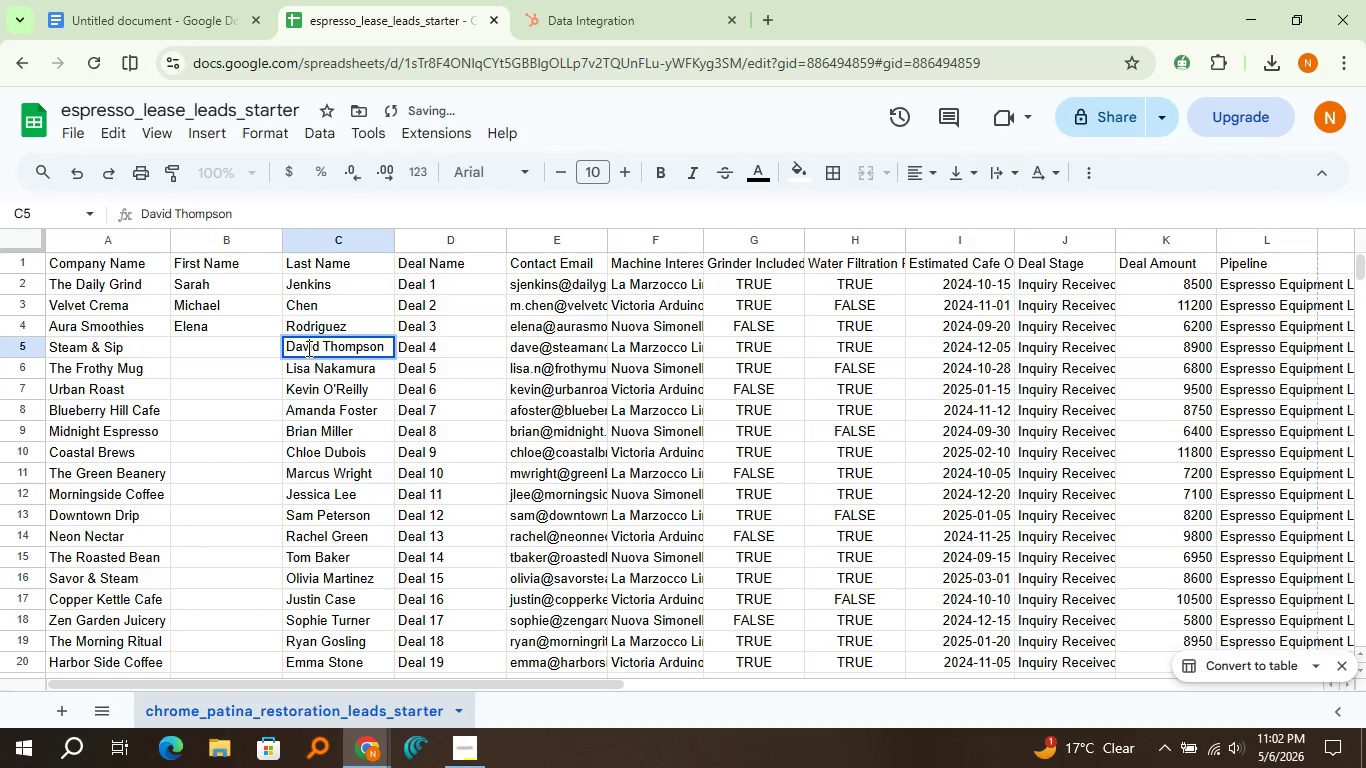 
double_click([307, 348])
 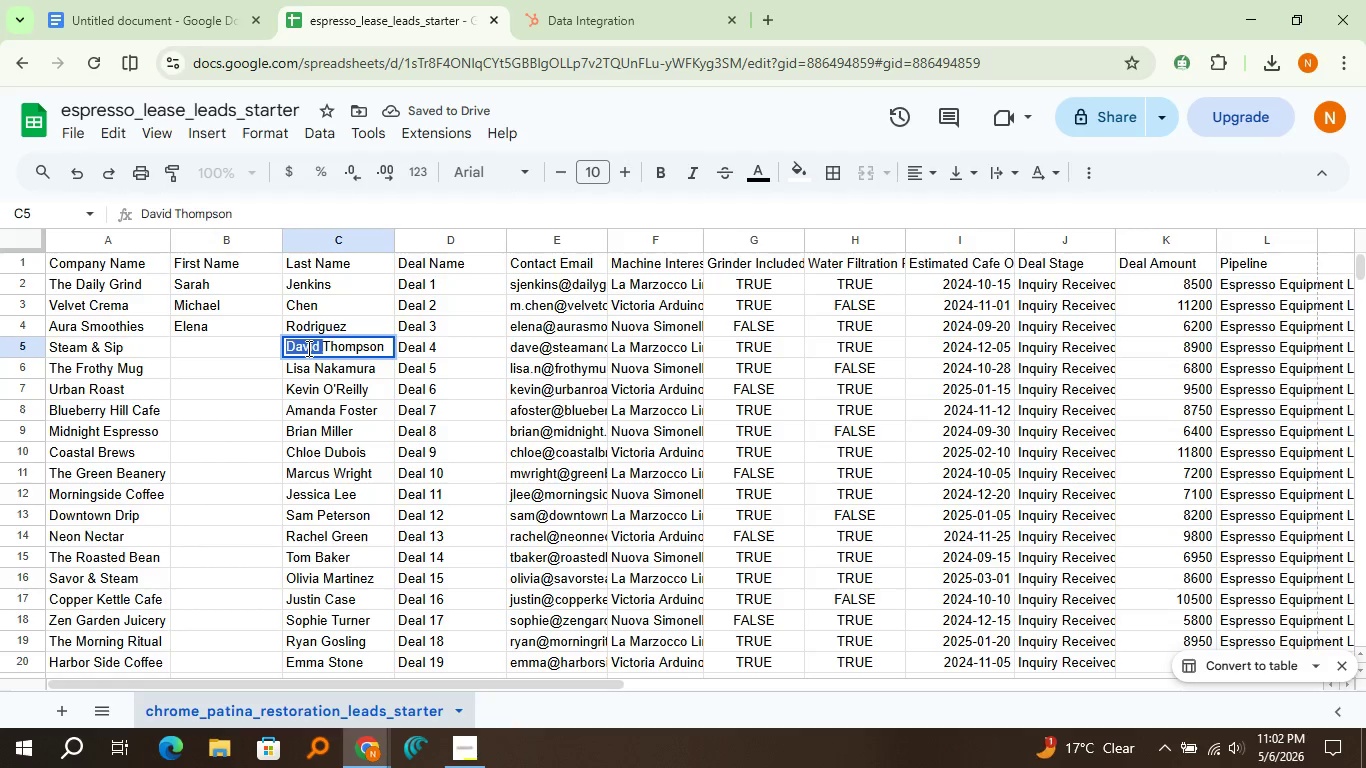 
key(Control+X)
 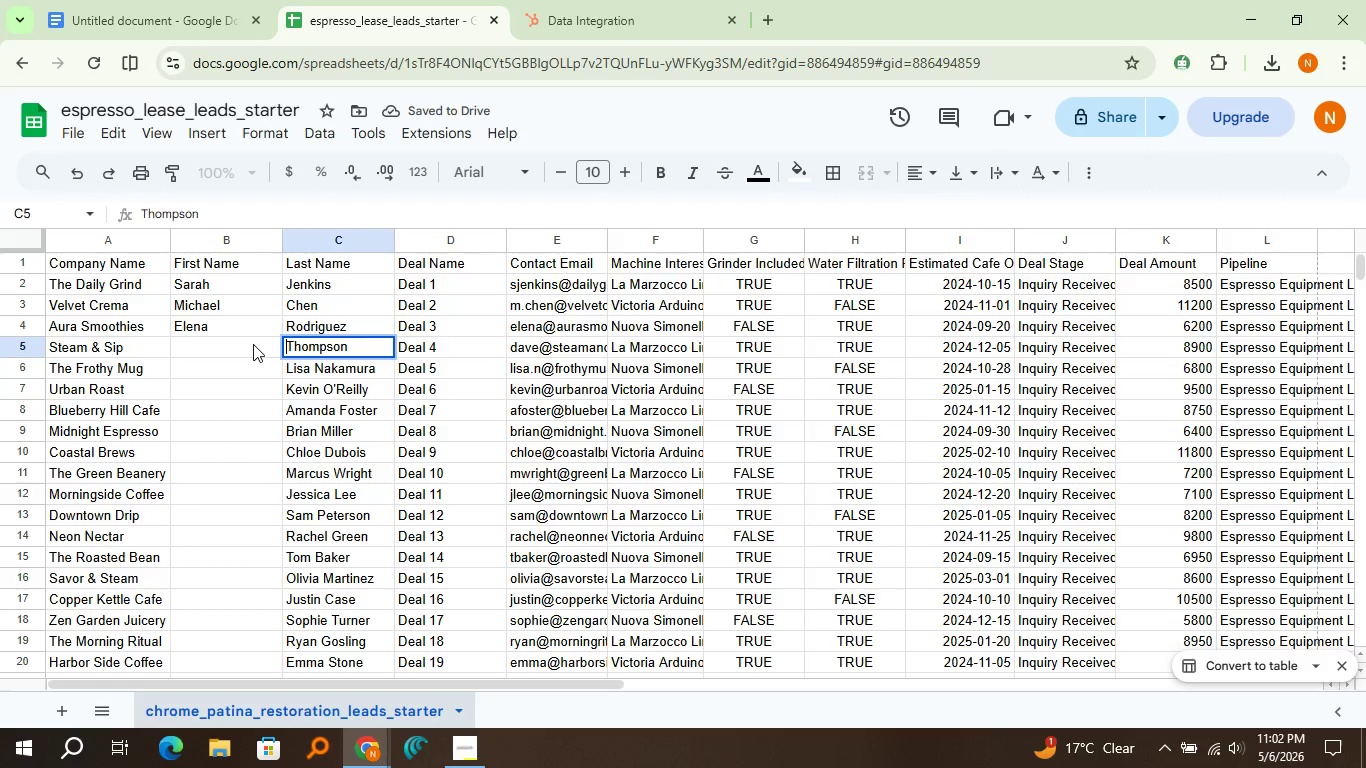 
left_click([253, 344])
 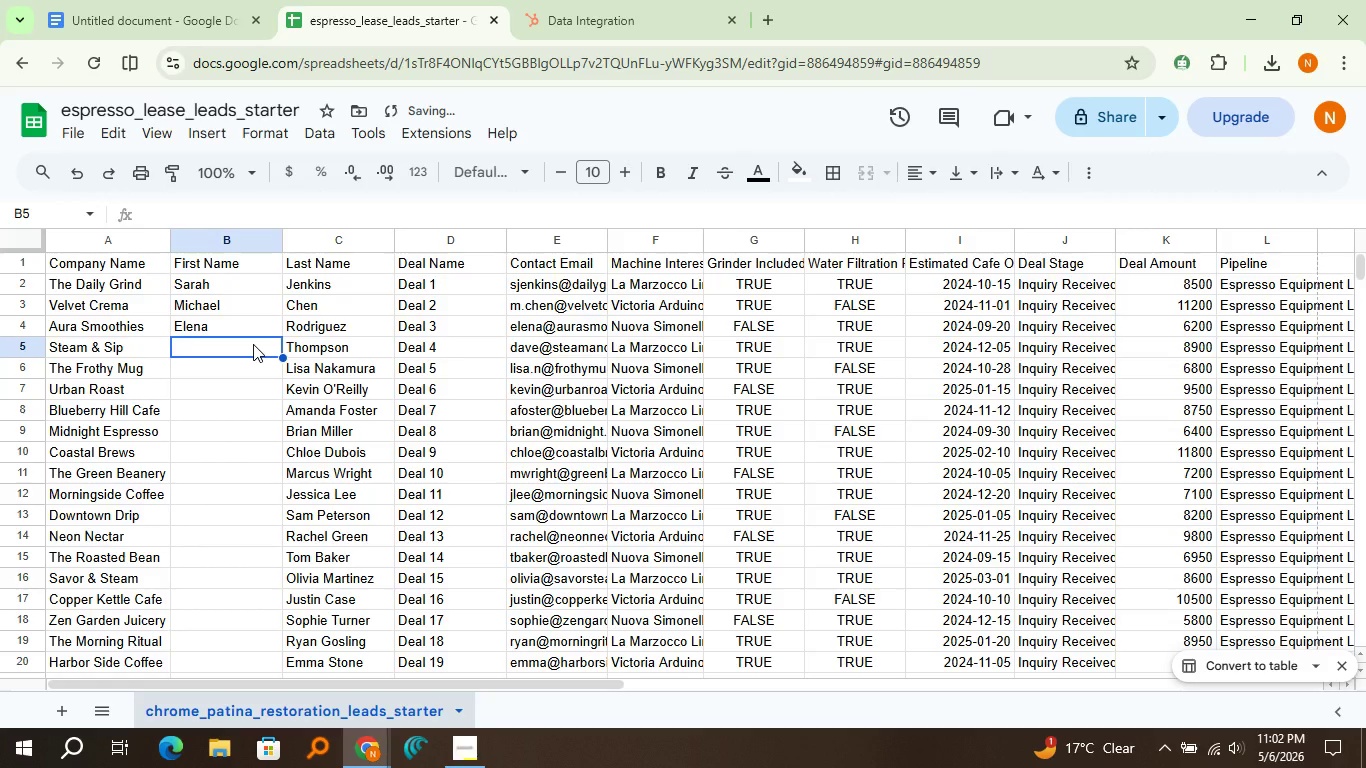 
key(Control+V)
 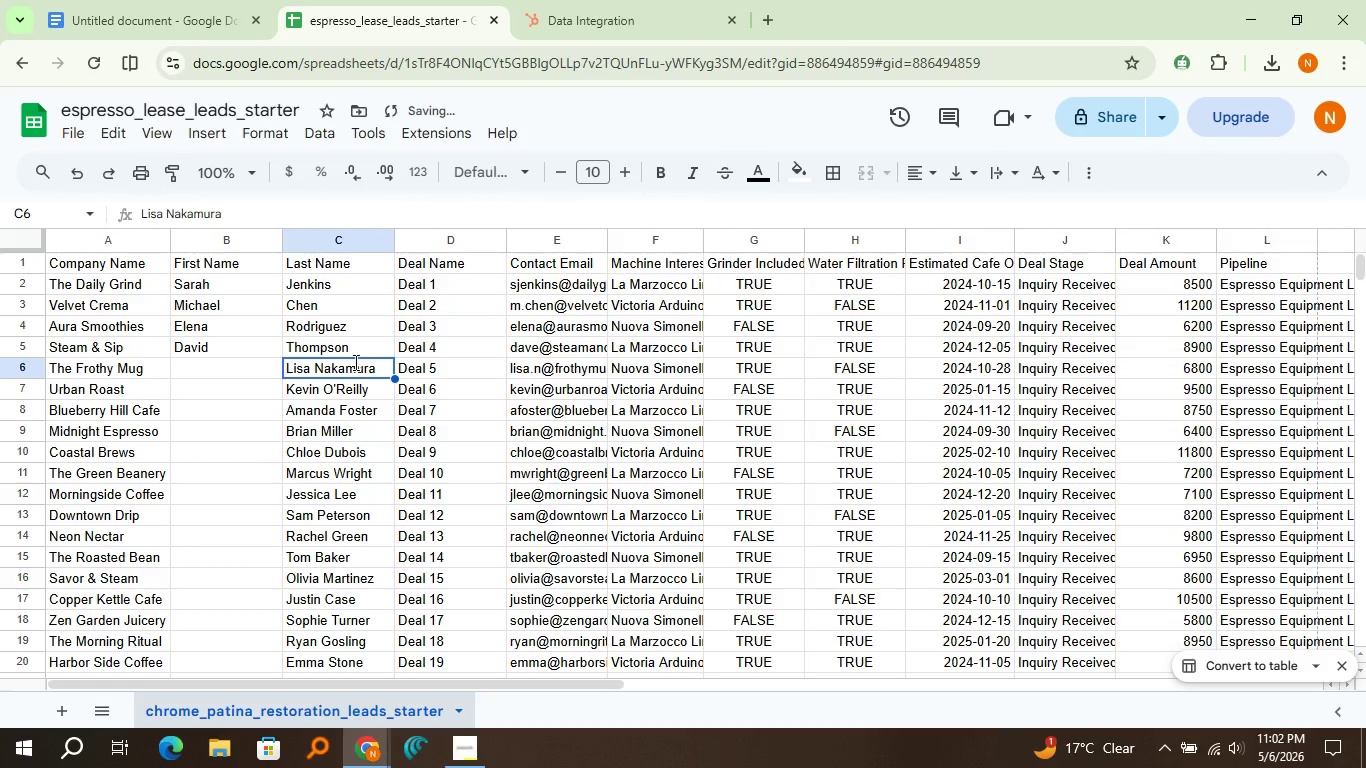 
double_click([354, 362])
 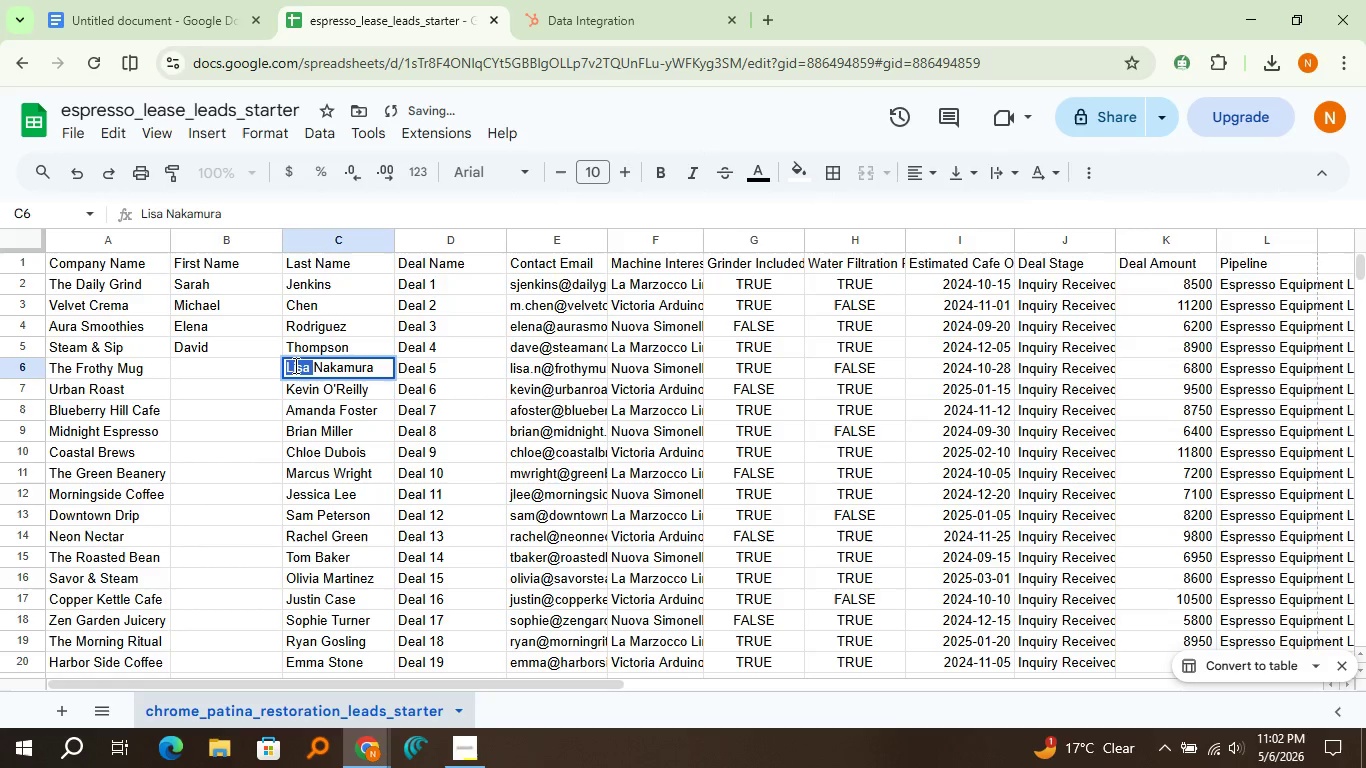 
double_click([294, 365])
 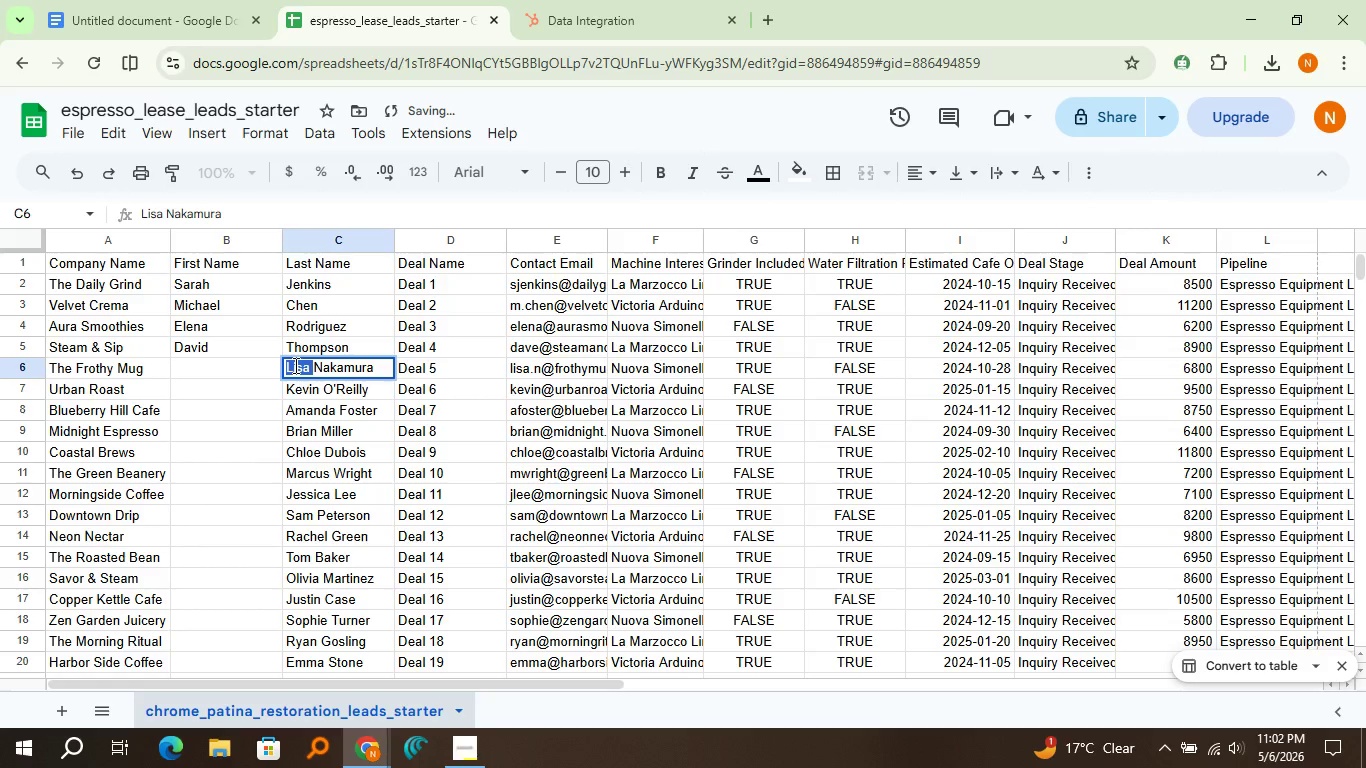 
key(Control+X)
 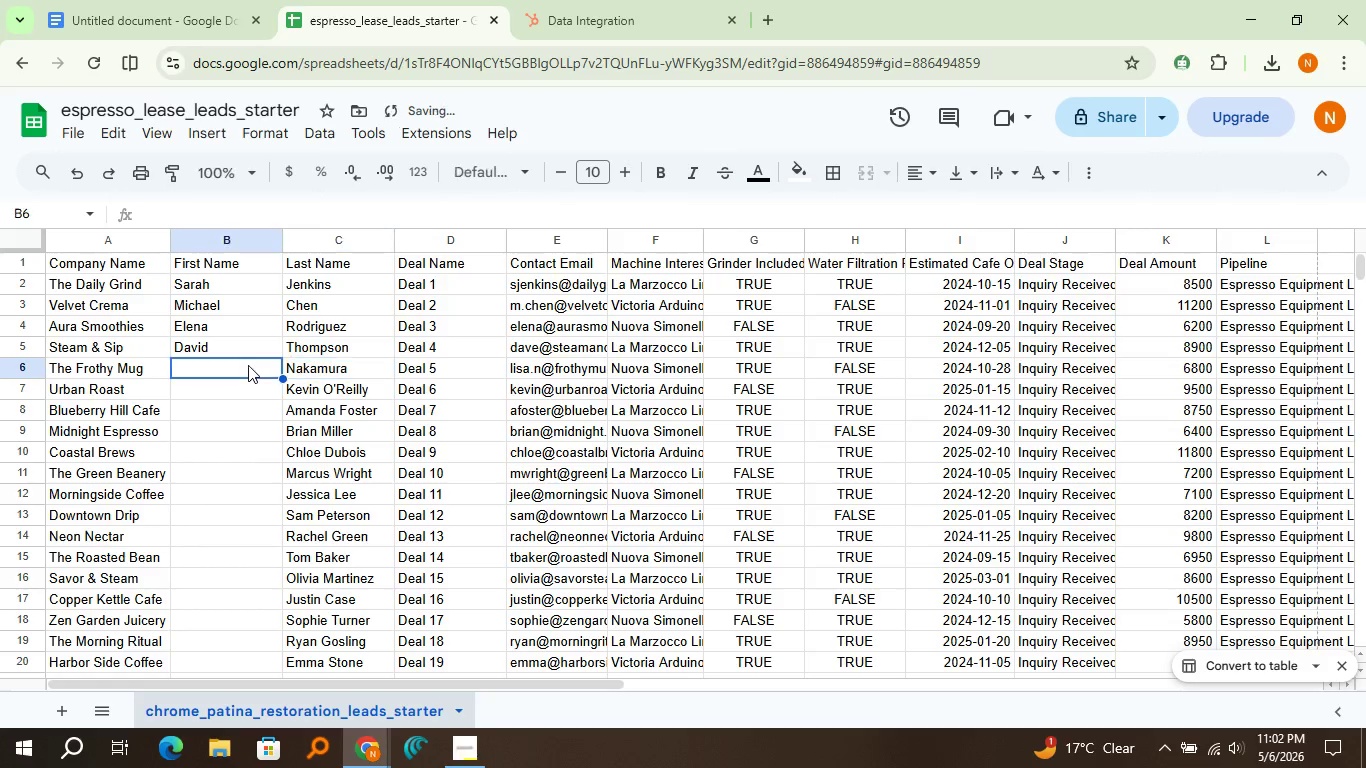 
left_click([248, 365])
 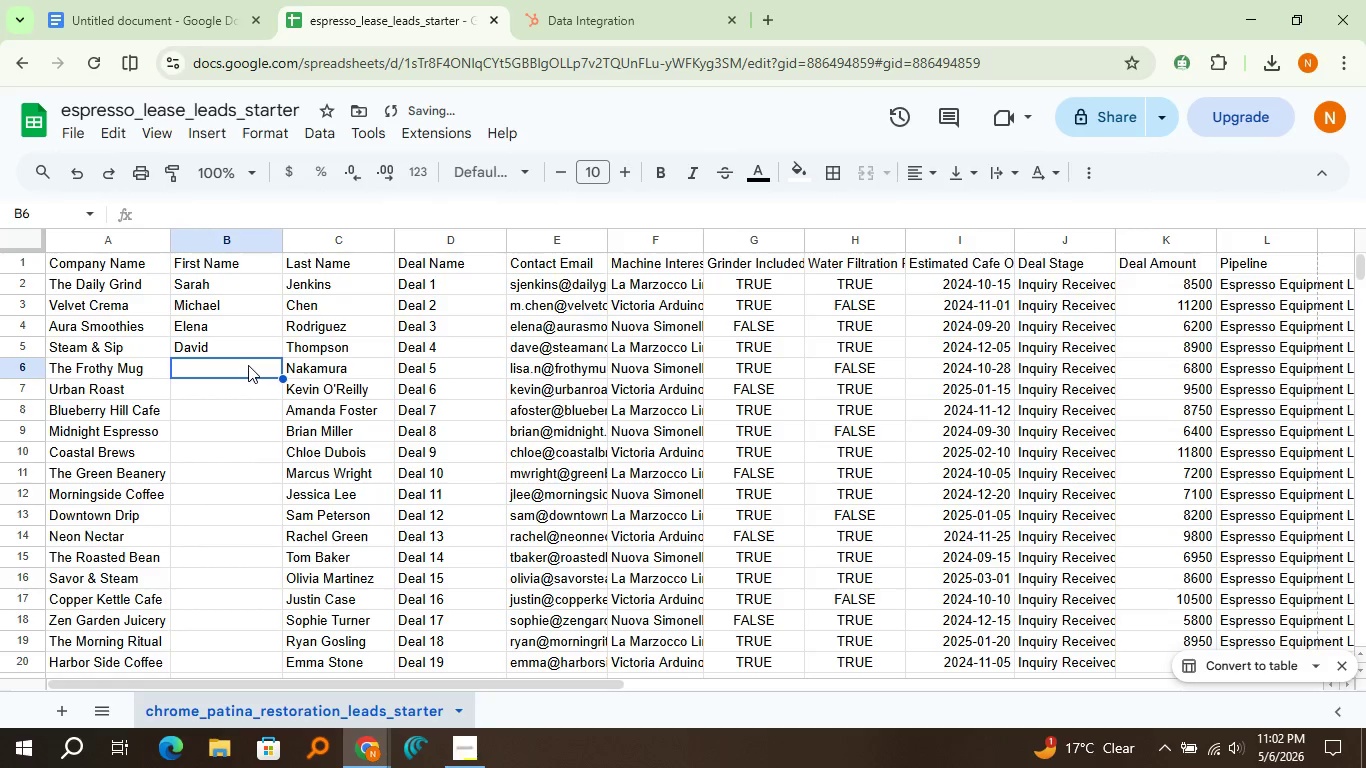 
key(Control+V)
 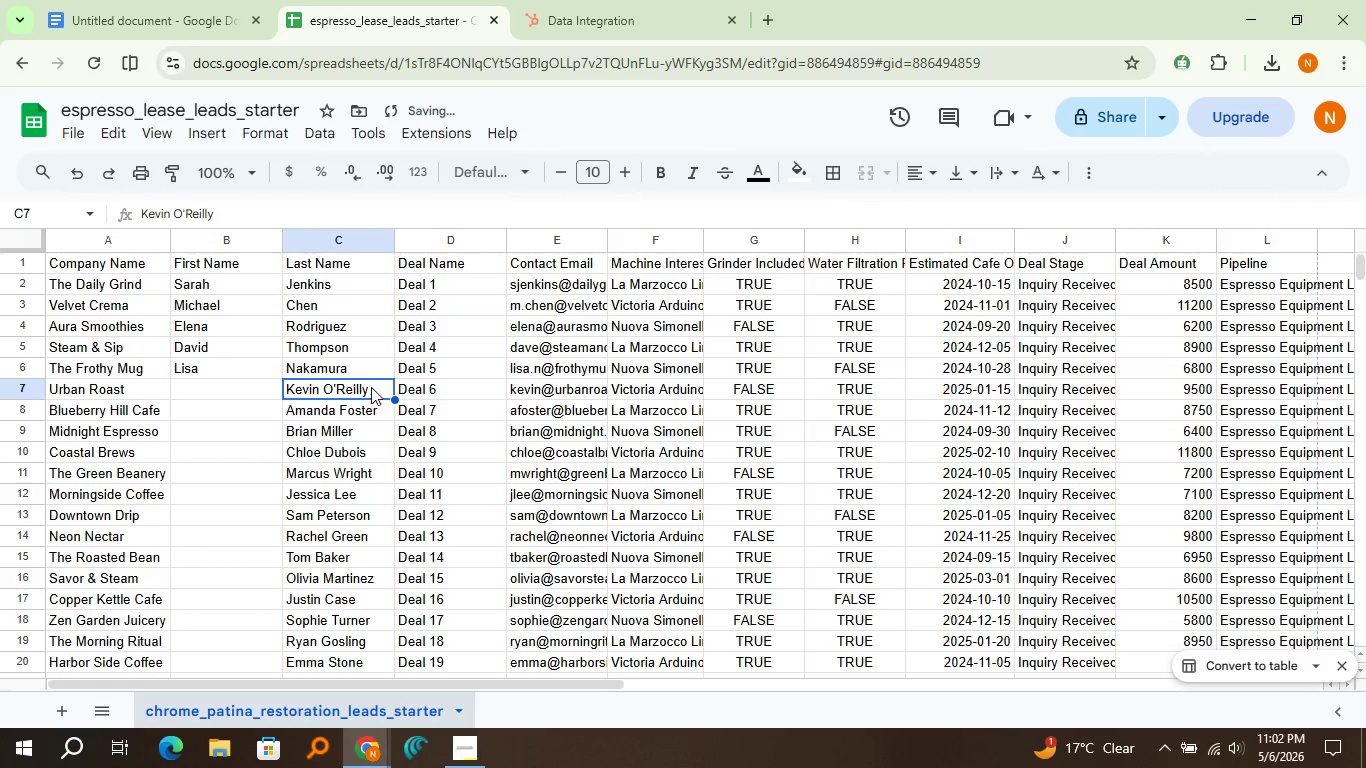 
double_click([371, 387])
 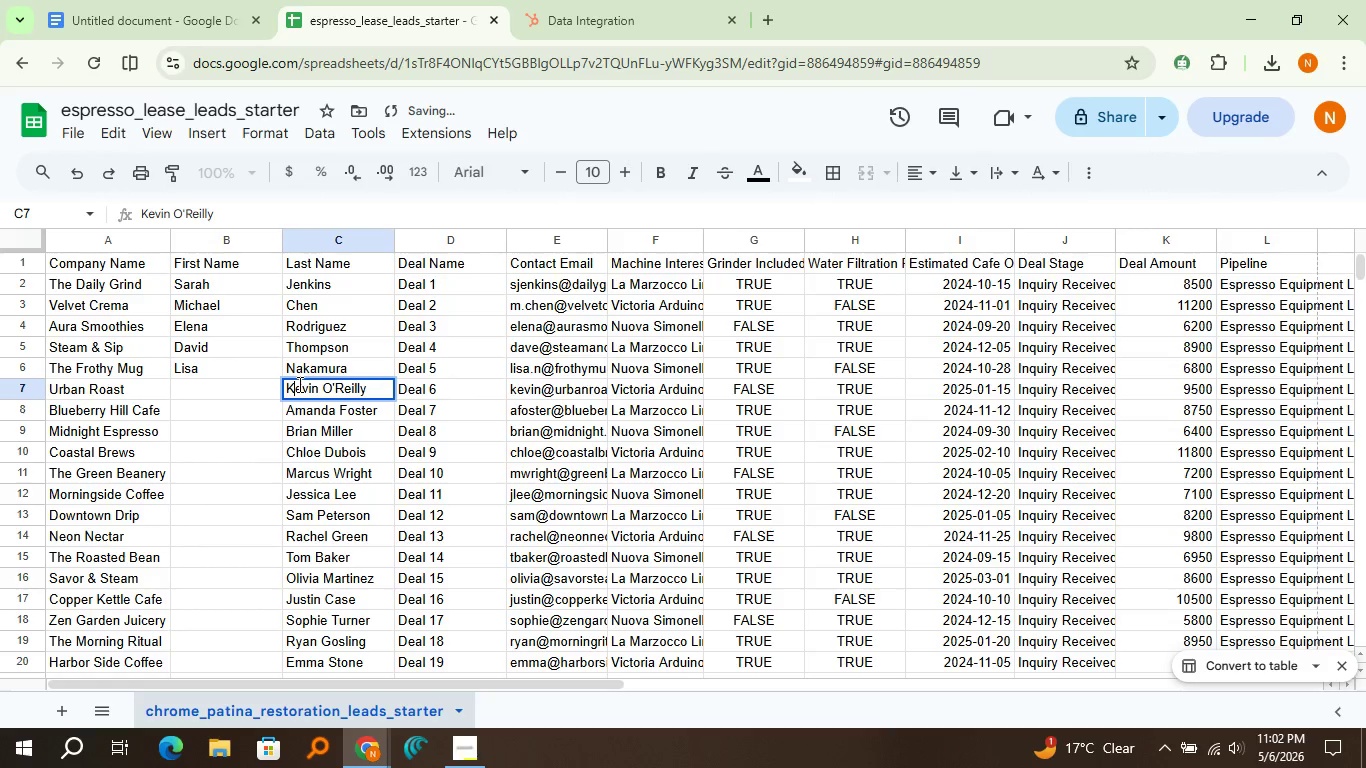 
triple_click([298, 384])
 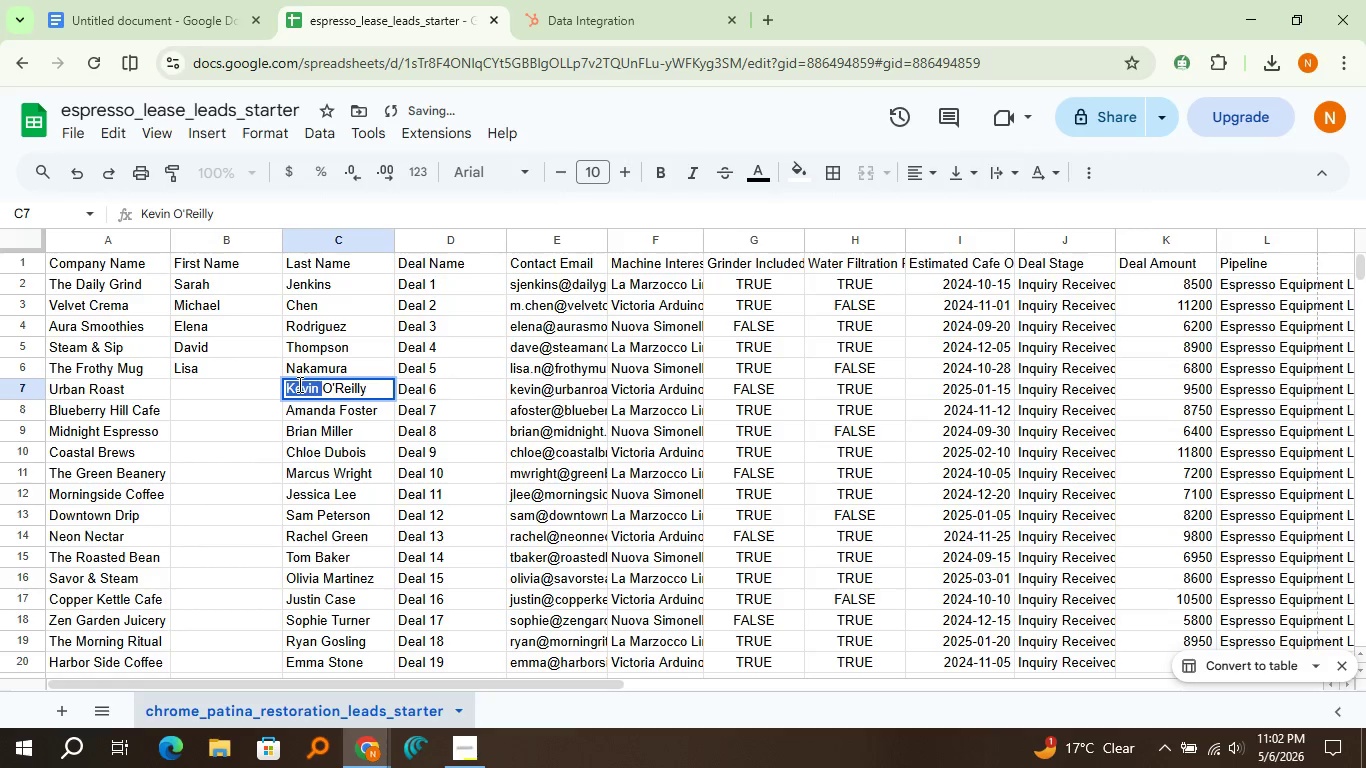 
triple_click([298, 384])
 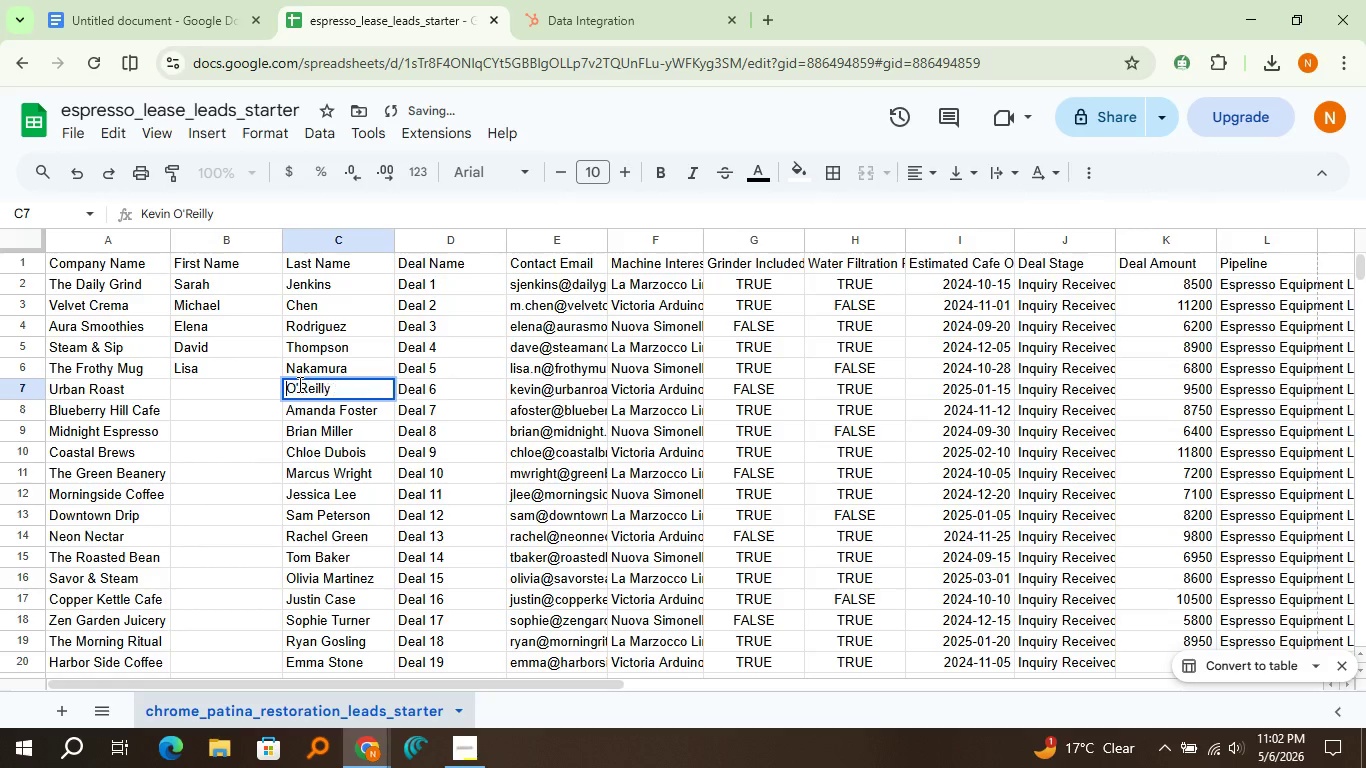 
key(Control+X)
 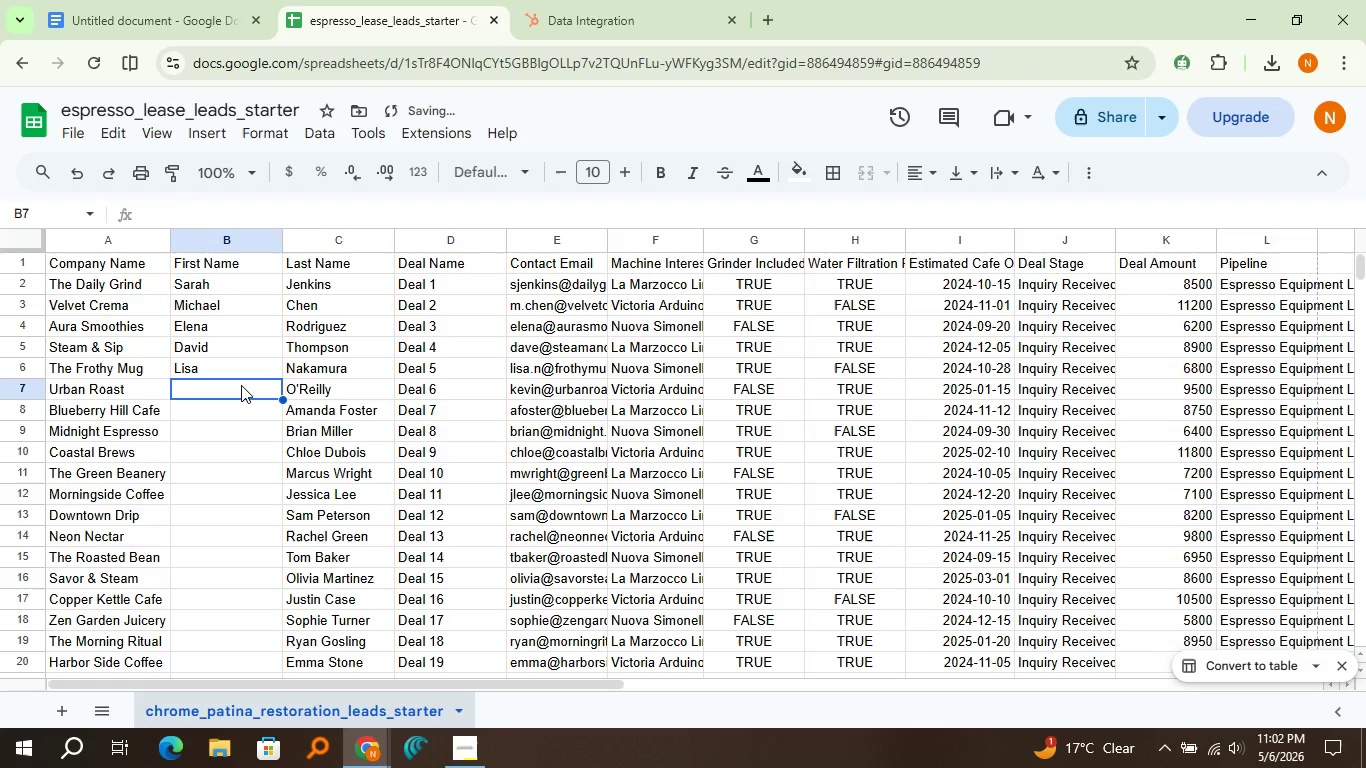 
left_click([241, 385])
 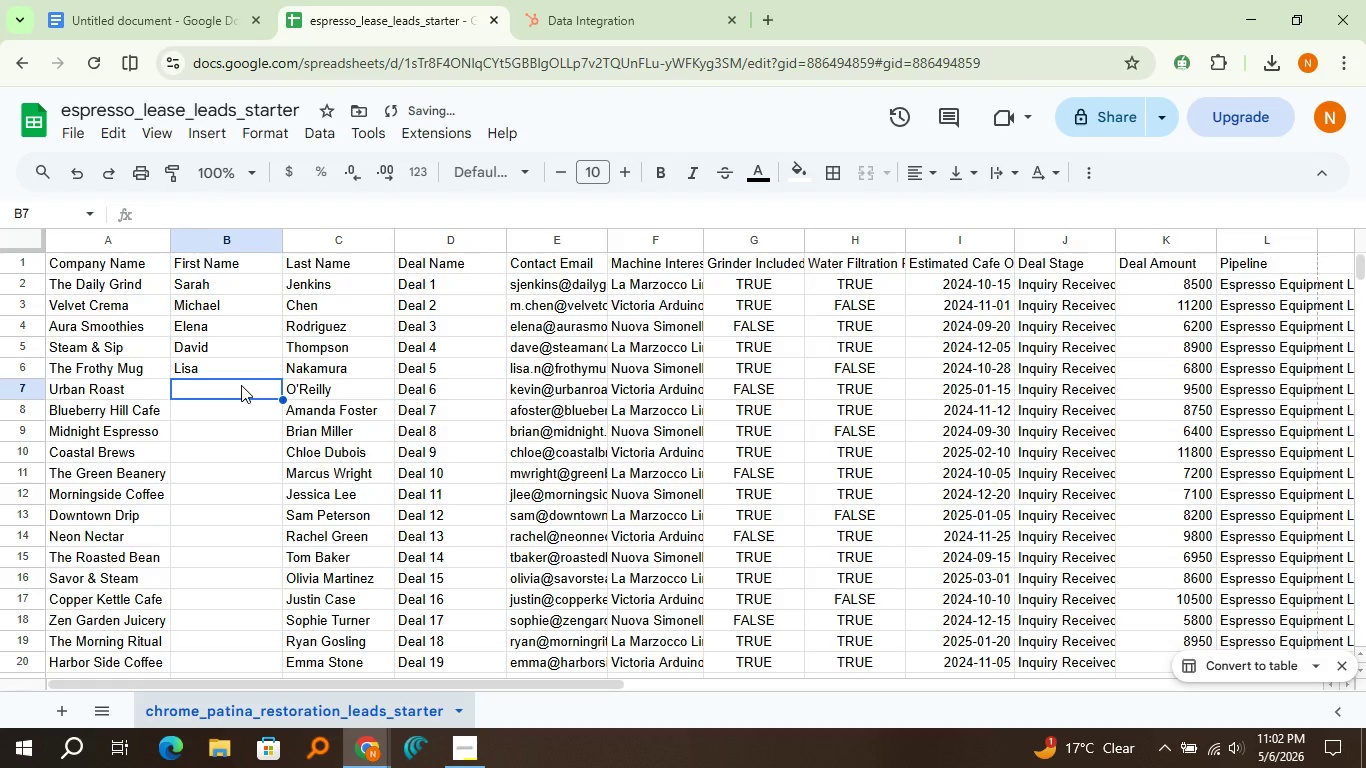 
key(Control+V)
 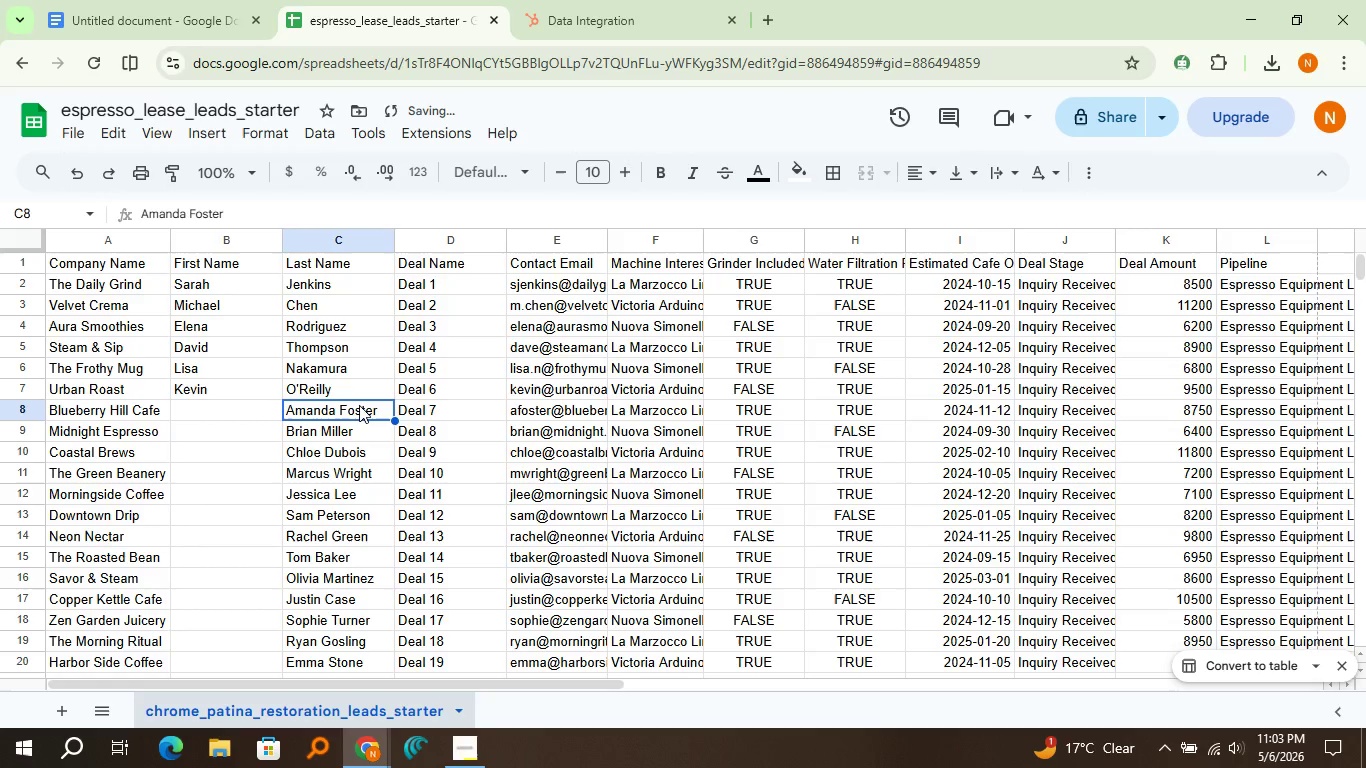 
double_click([359, 405])
 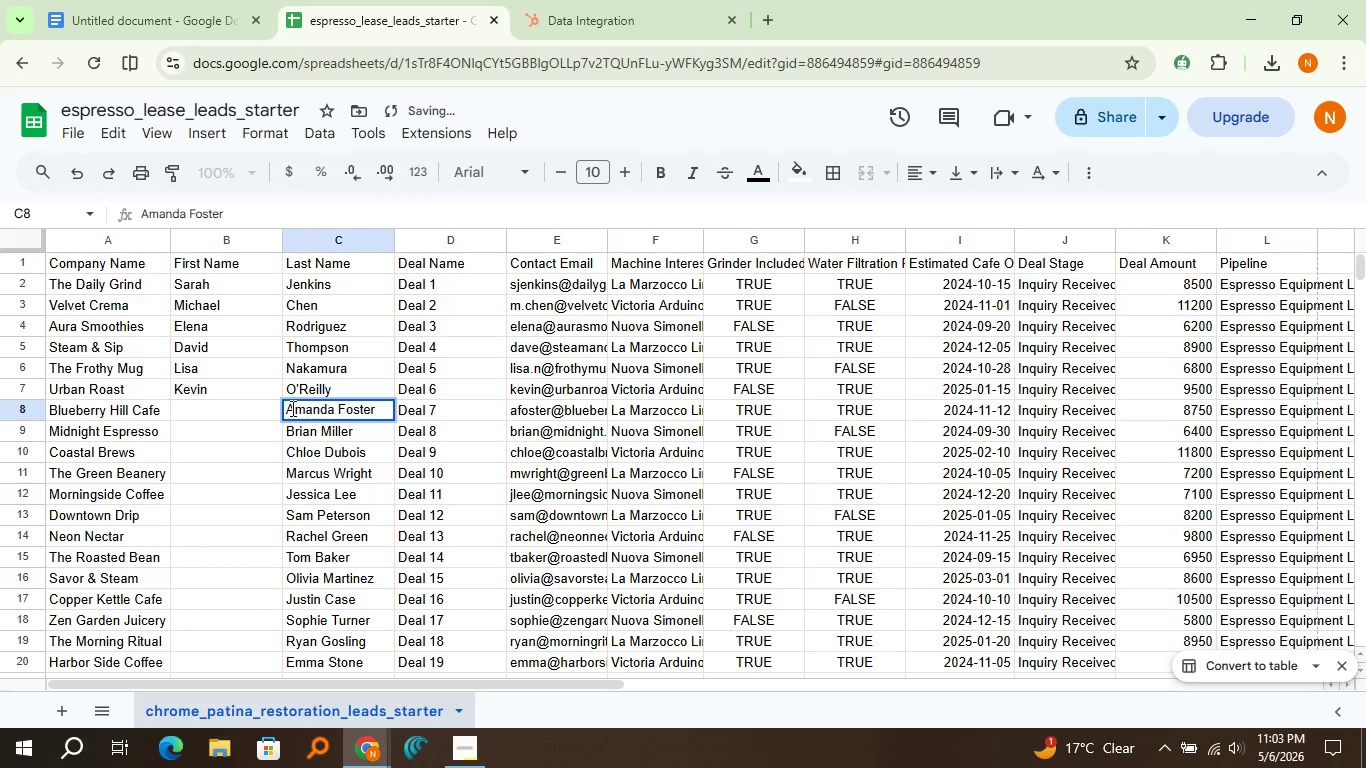 
double_click([291, 408])
 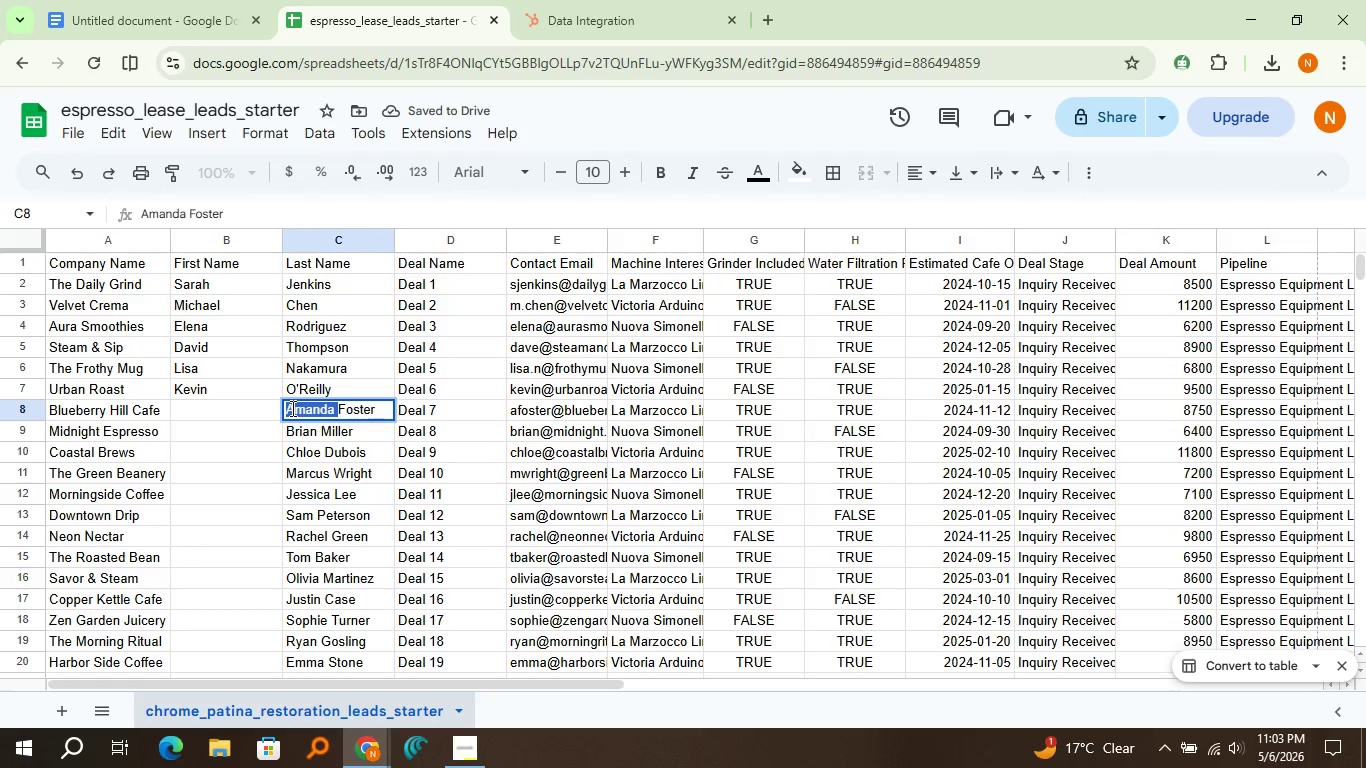 
key(Control+X)
 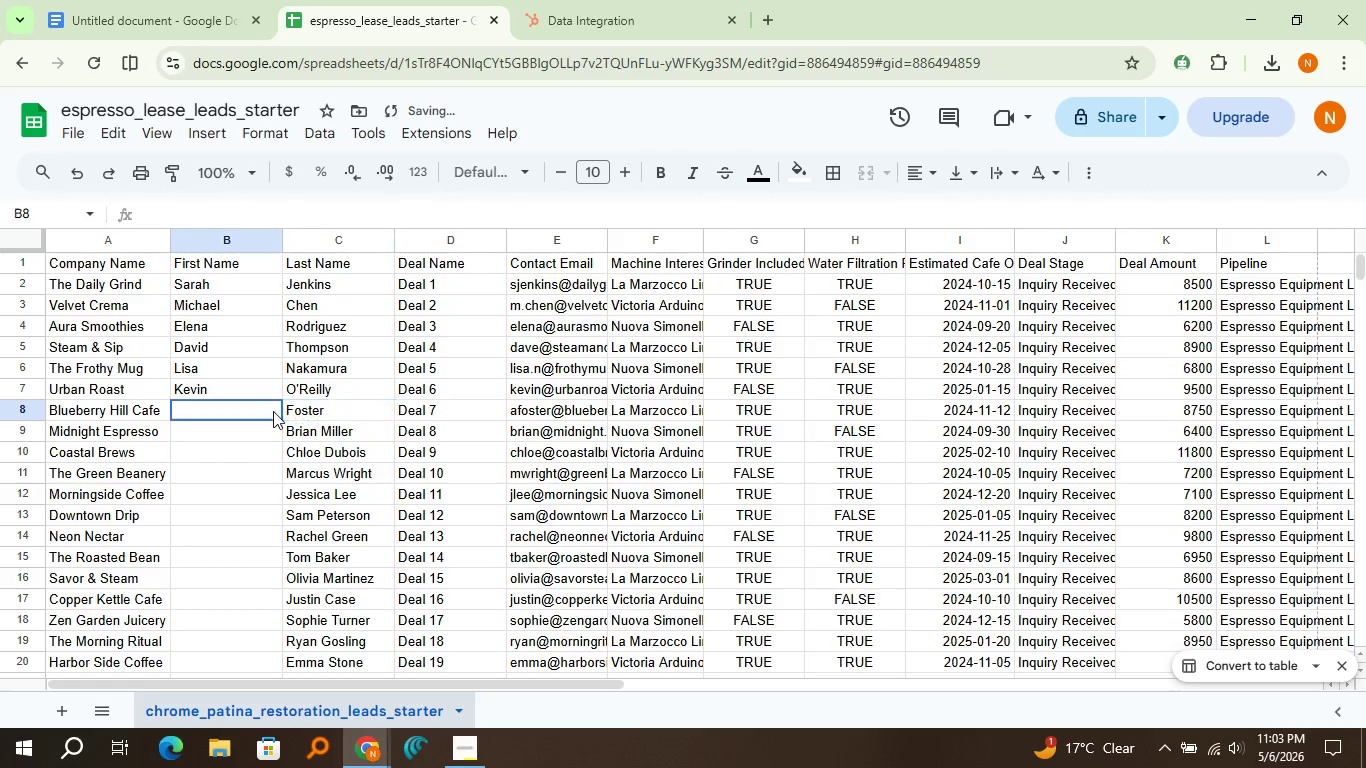 
left_click_drag(start_coordinate=[273, 411], to_coordinate=[366, 339])
 